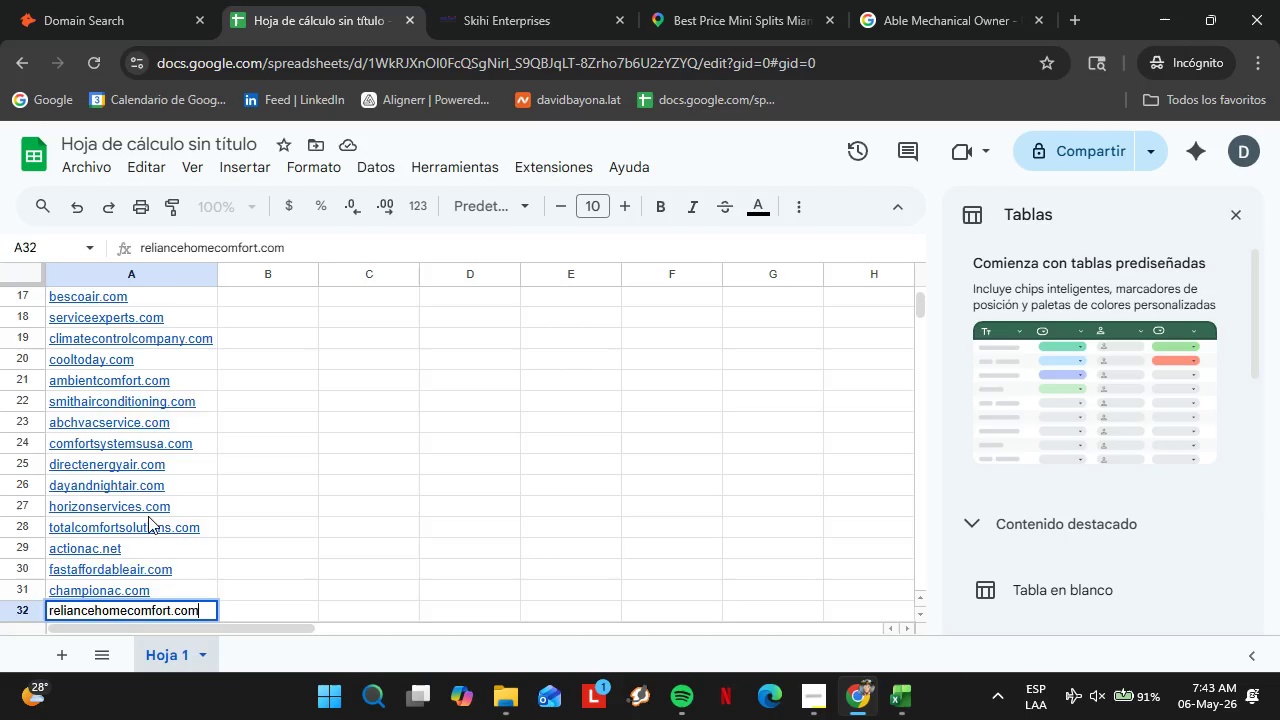 
key(Enter)
 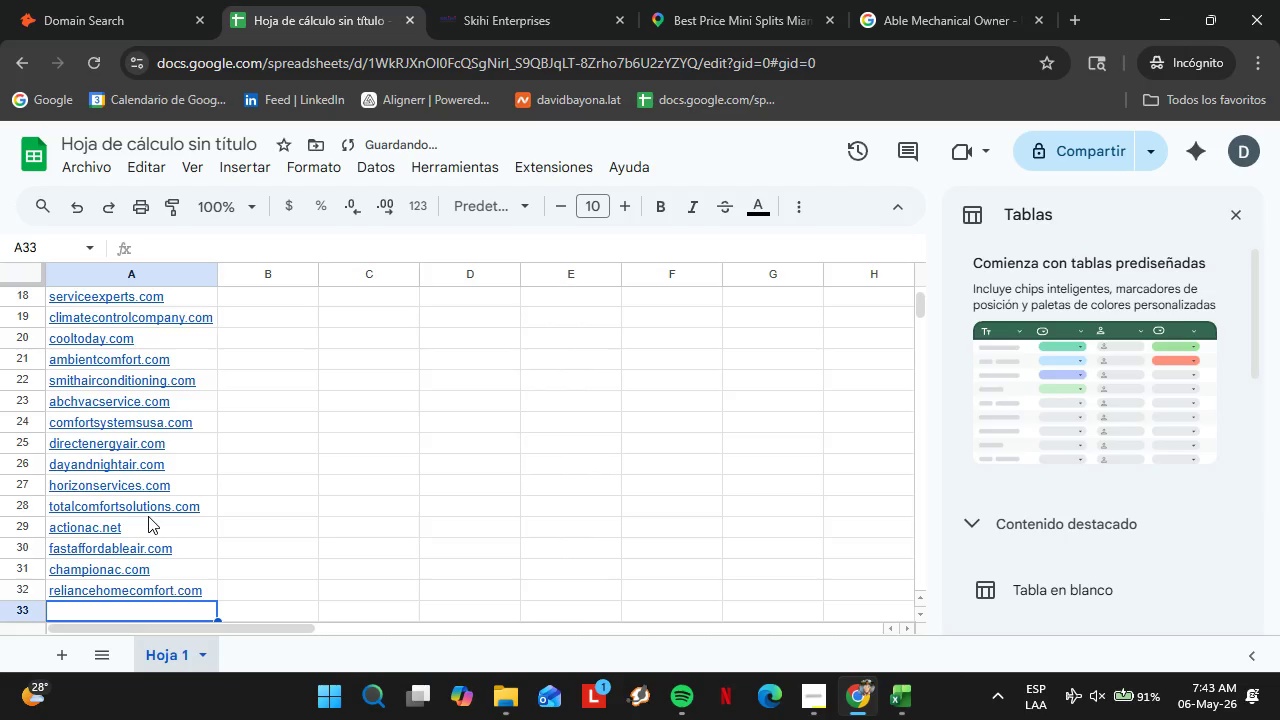 
type(precii)
key(Backspace)
type(sionhvac.com)
 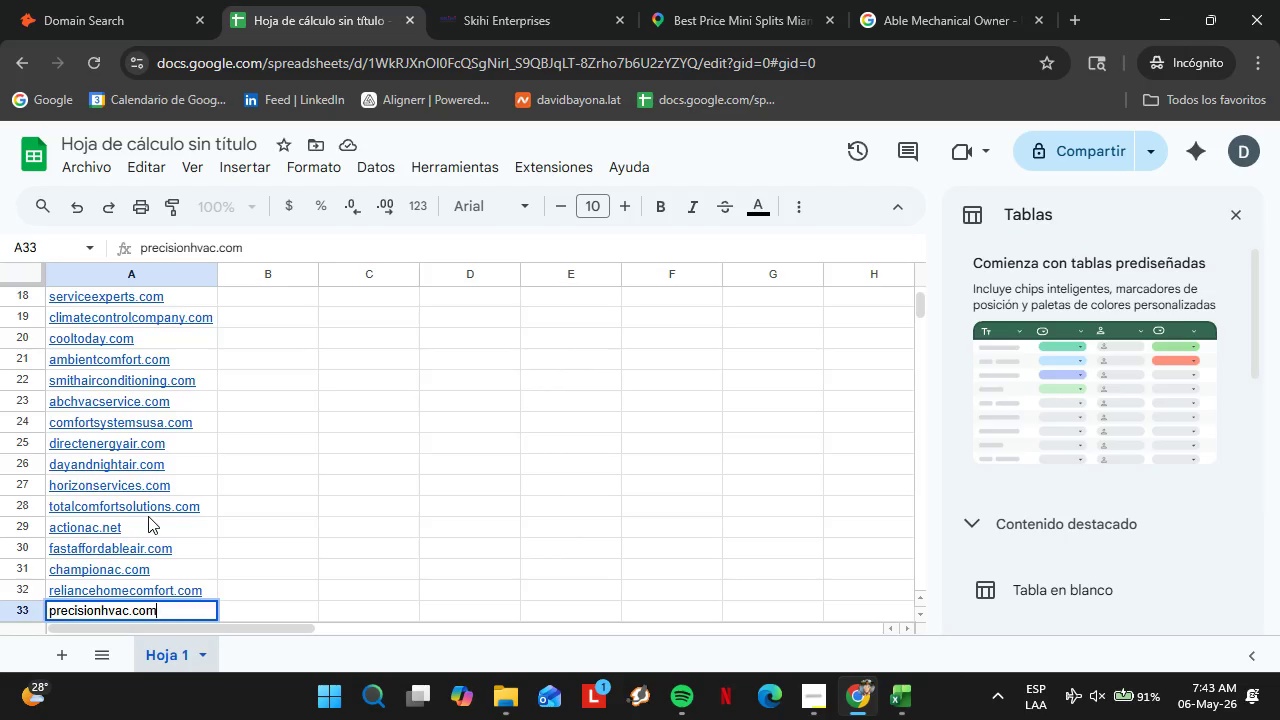 
key(Enter)
 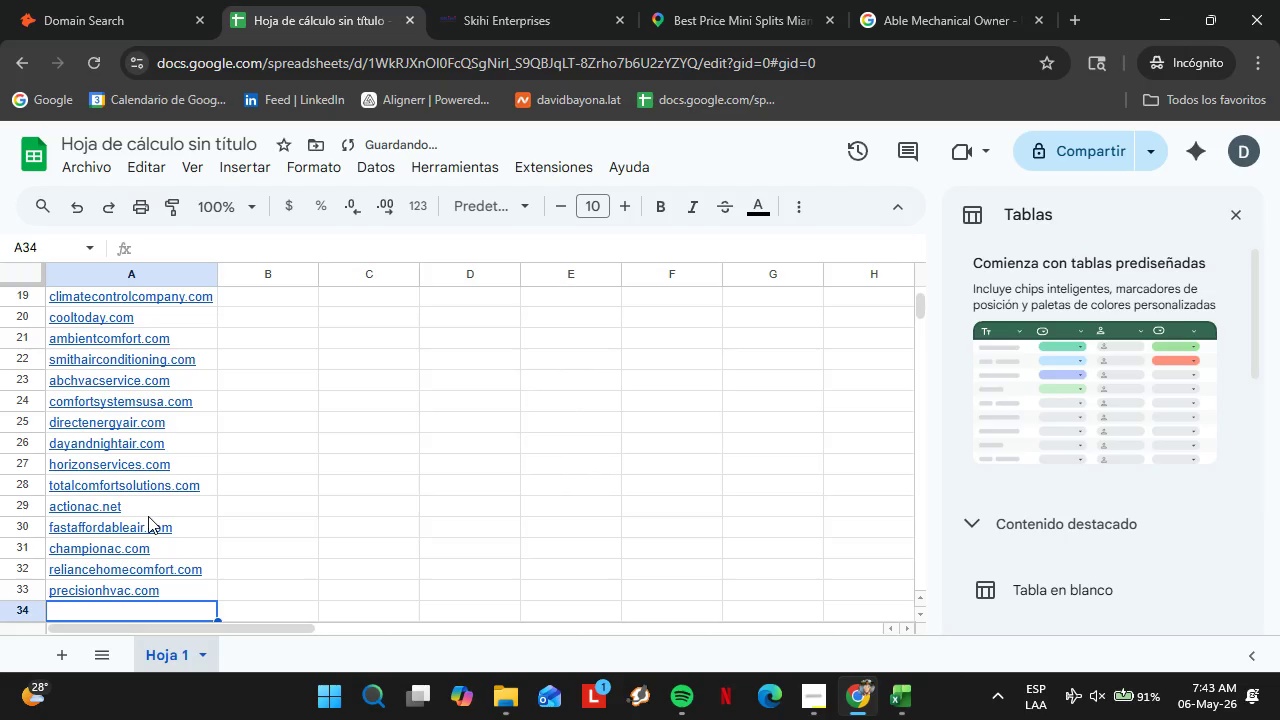 
type(integrityheatingcooling.com)
 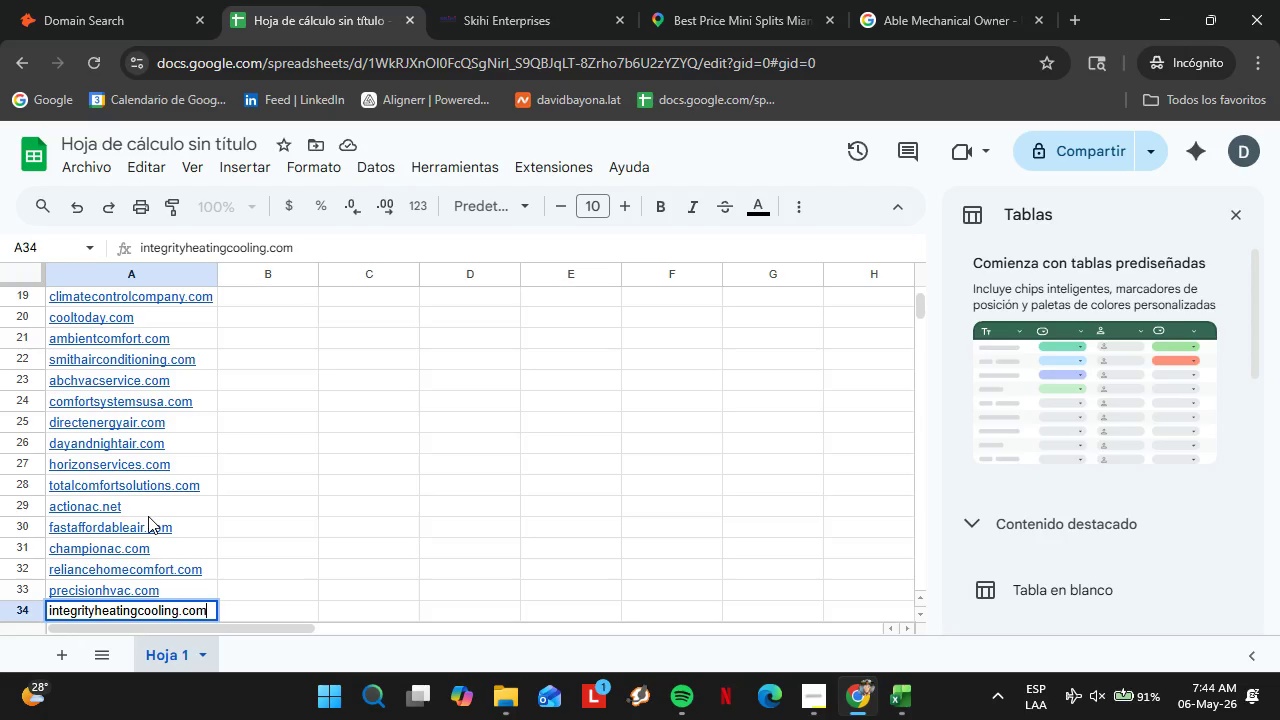 
key(Enter)
 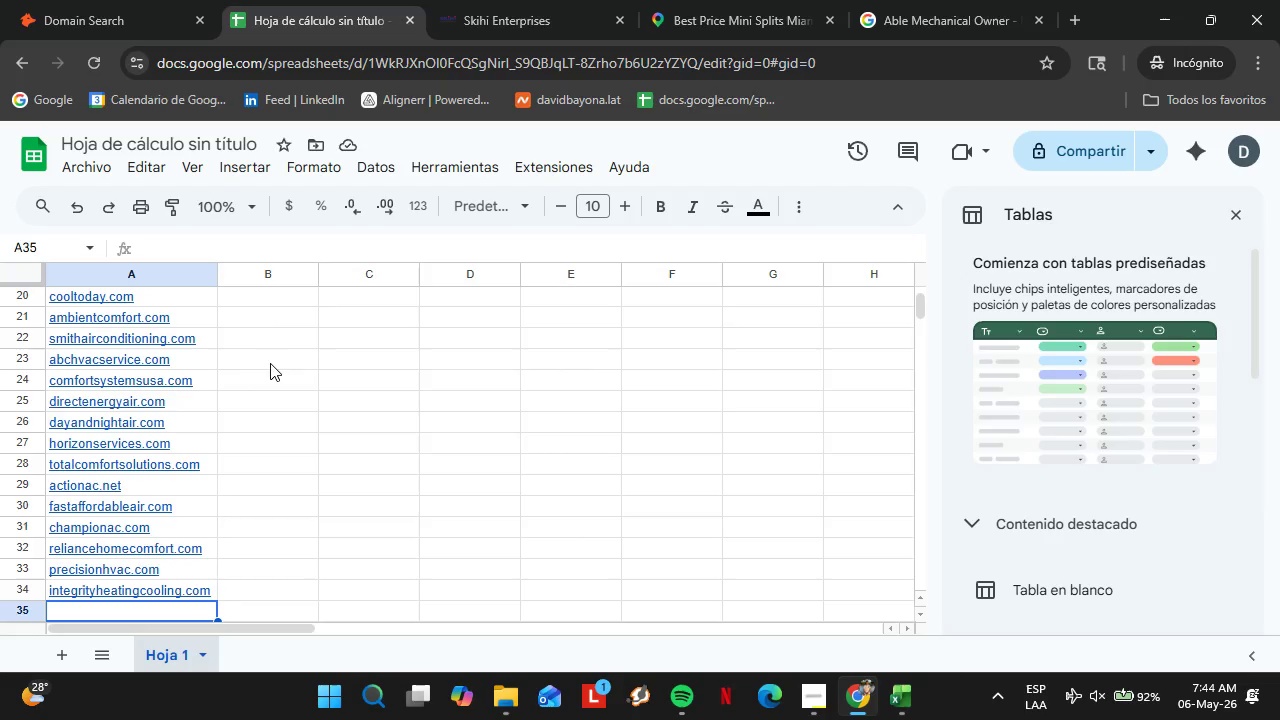 
wait(13.09)
 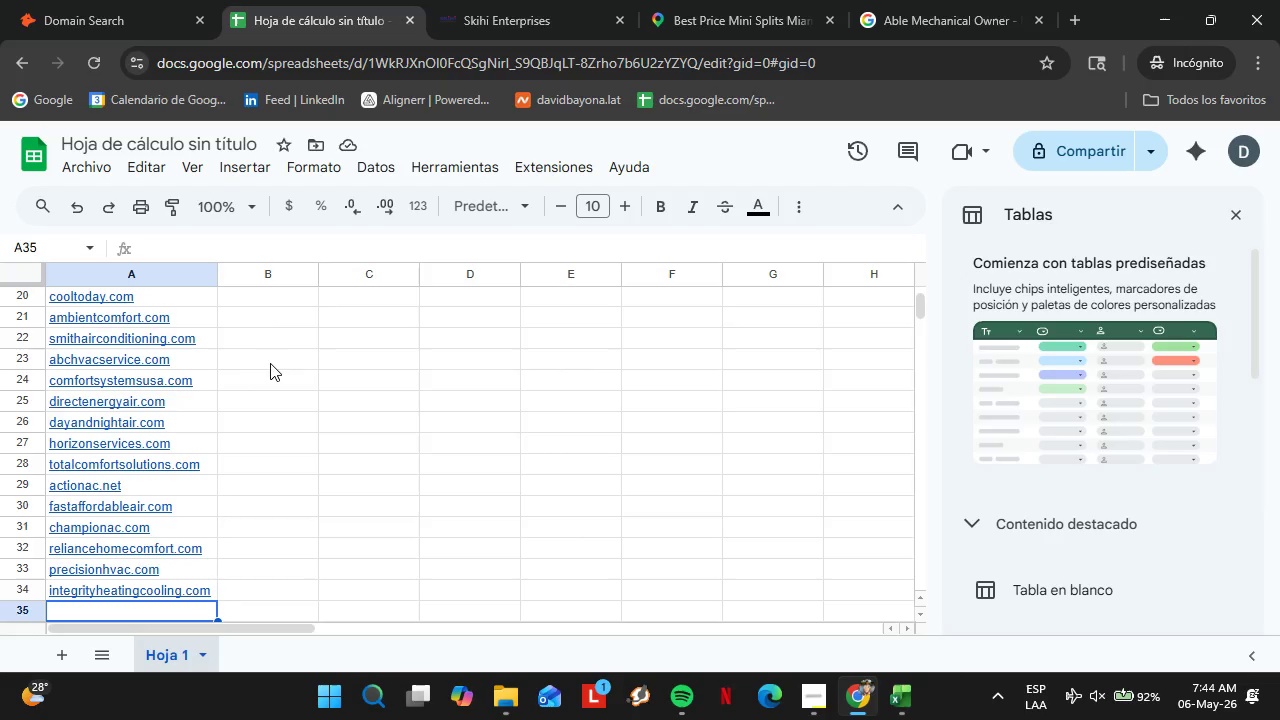 
scroll: coordinate [139, 534], scroll_direction: up, amount: 9.0
 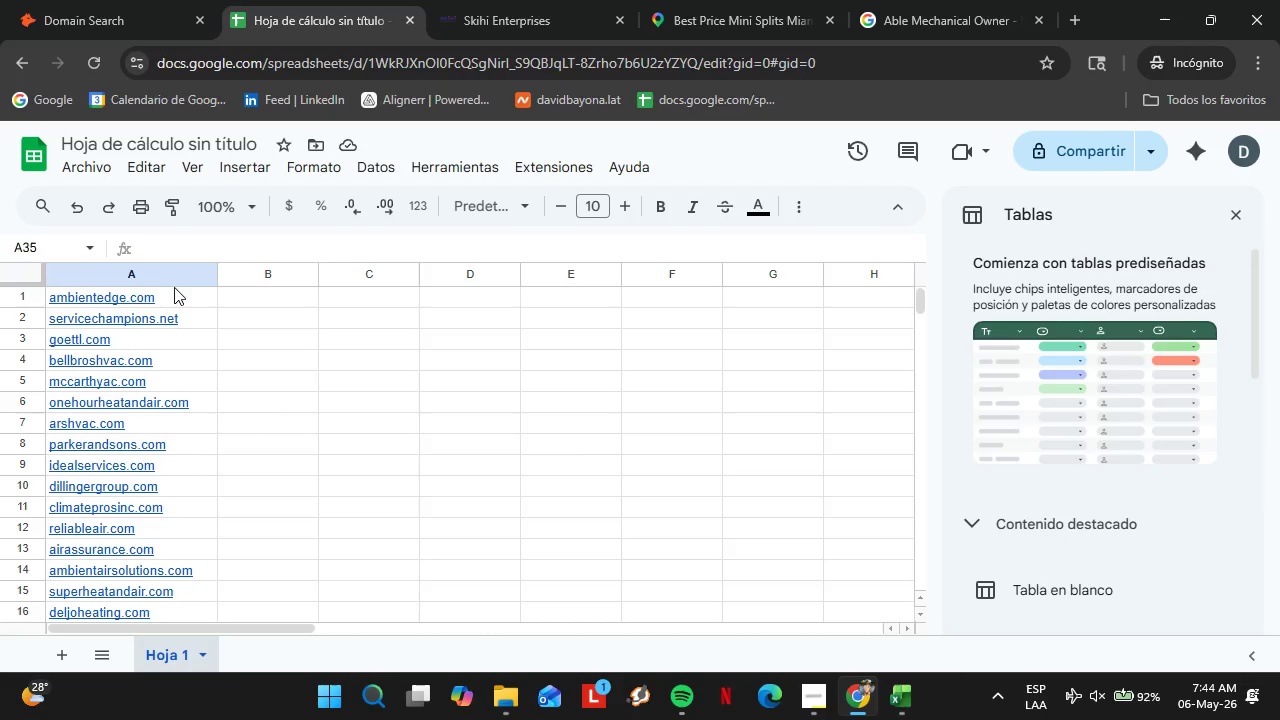 
left_click([174, 287])
 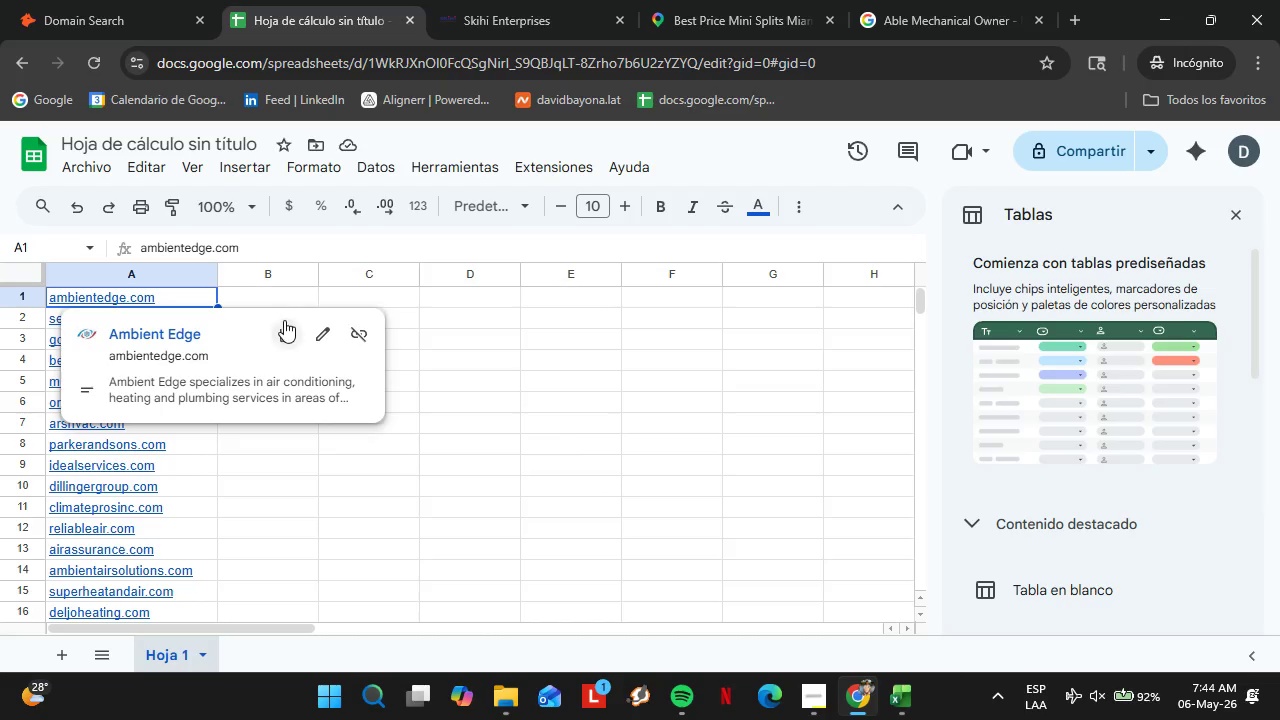 
left_click([284, 320])
 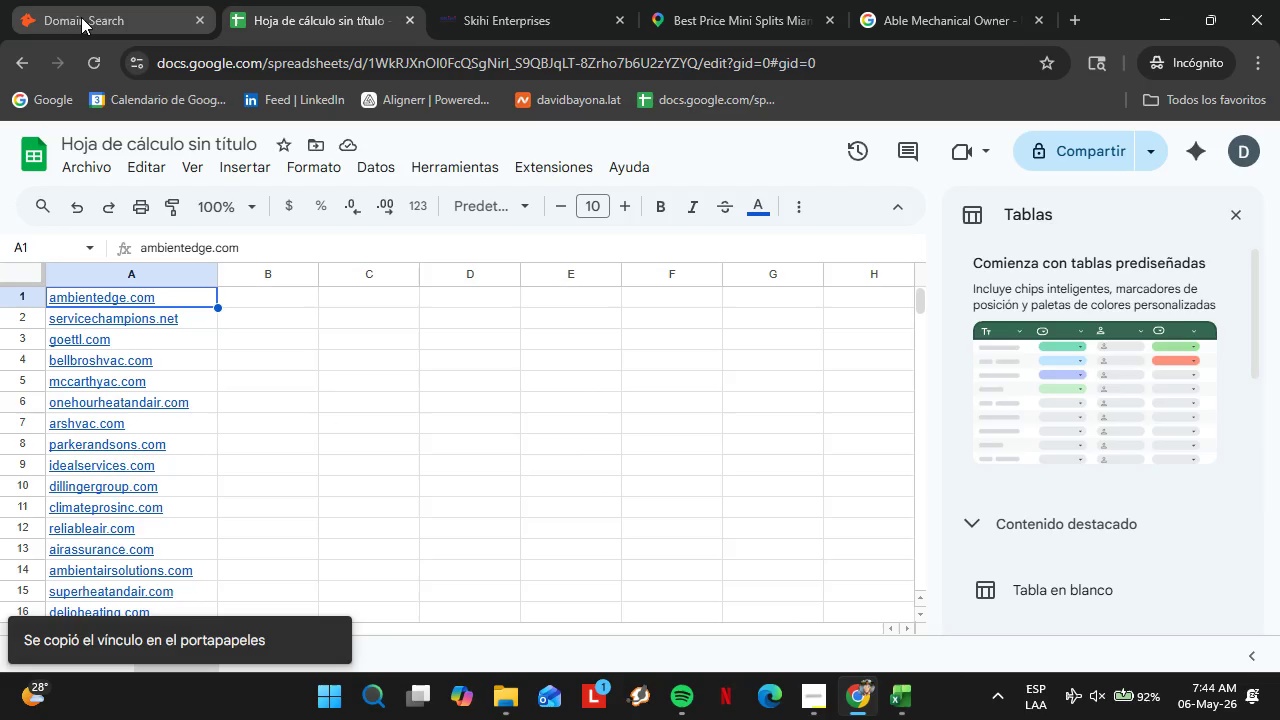 
left_click([81, 14])
 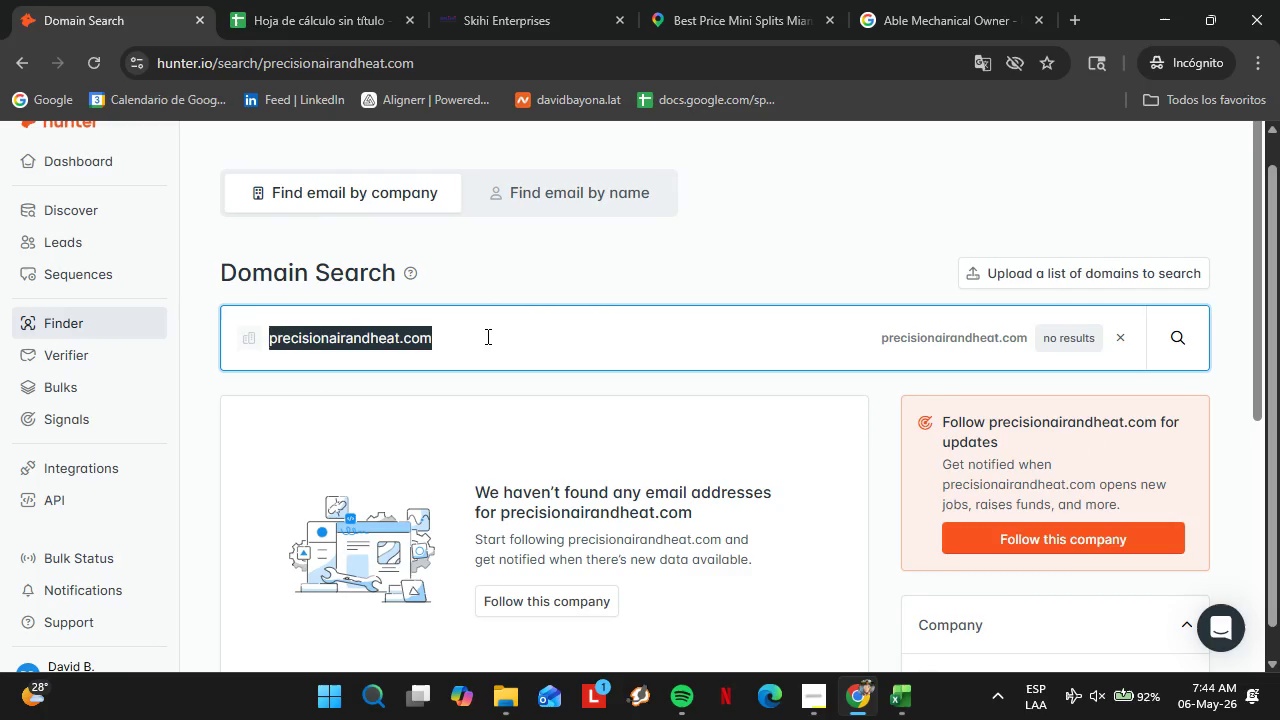 
key(Control+ControlLeft)
 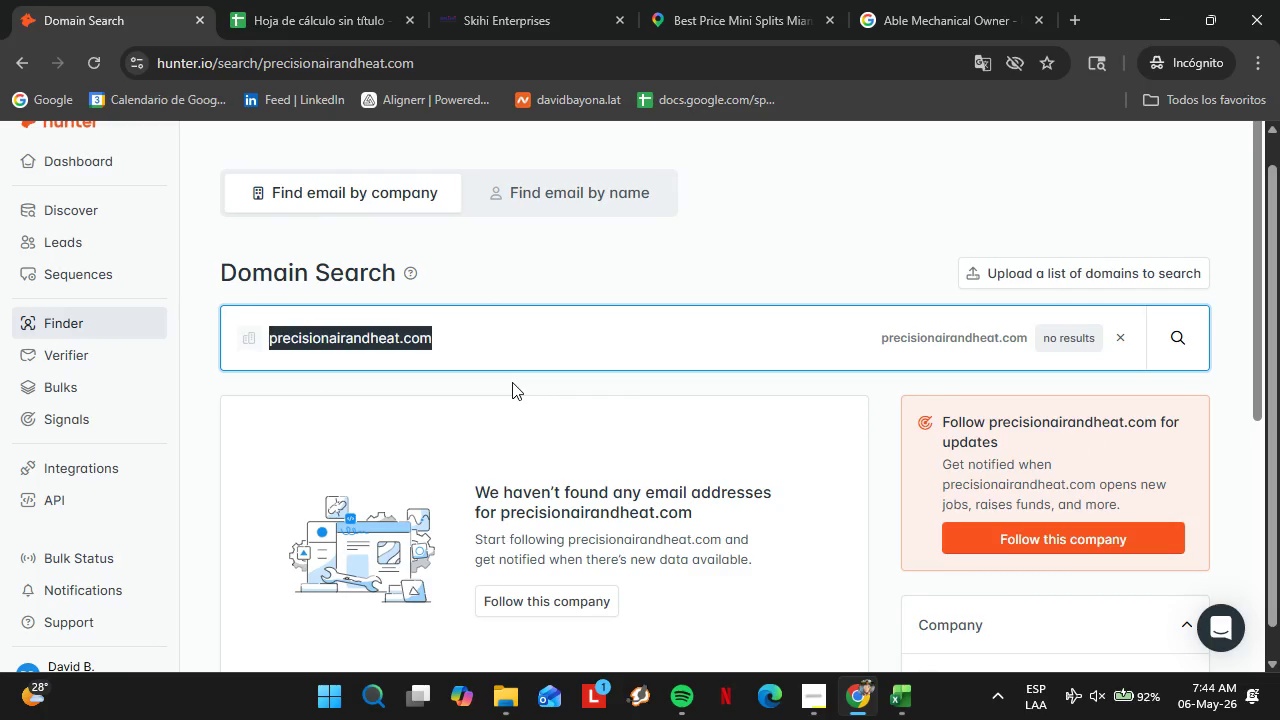 
key(Control+V)
 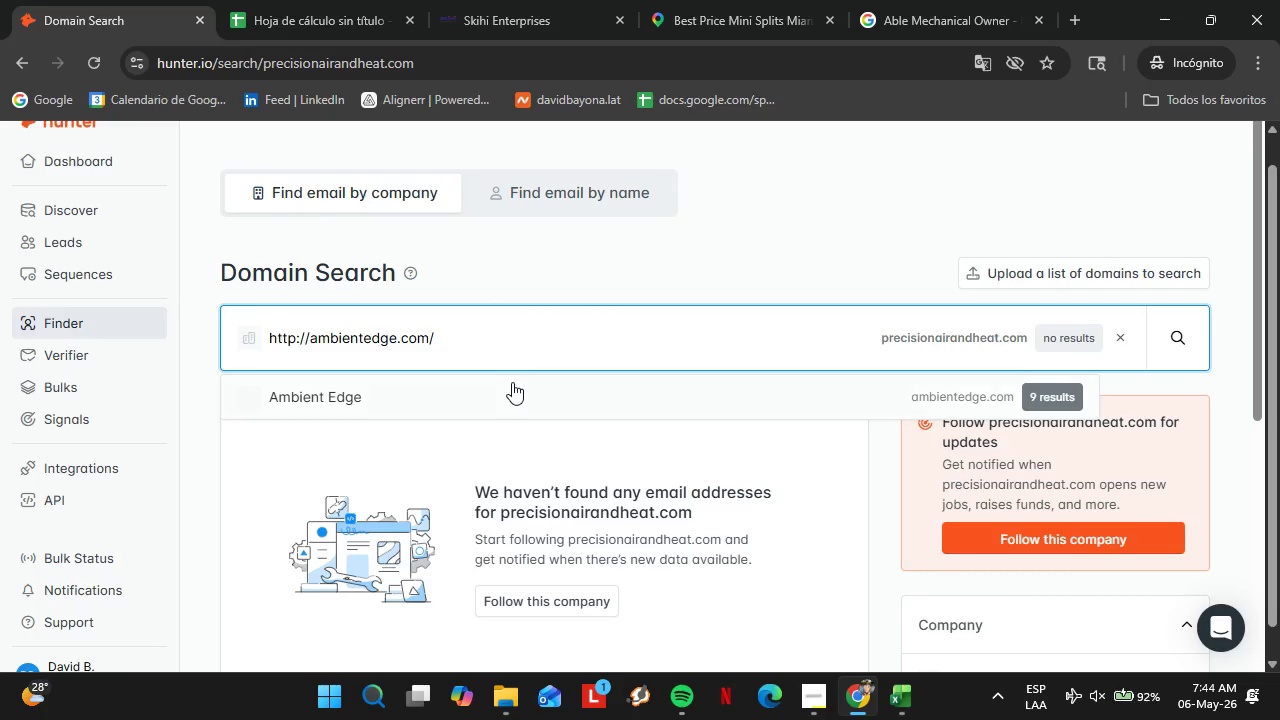 
key(Enter)
 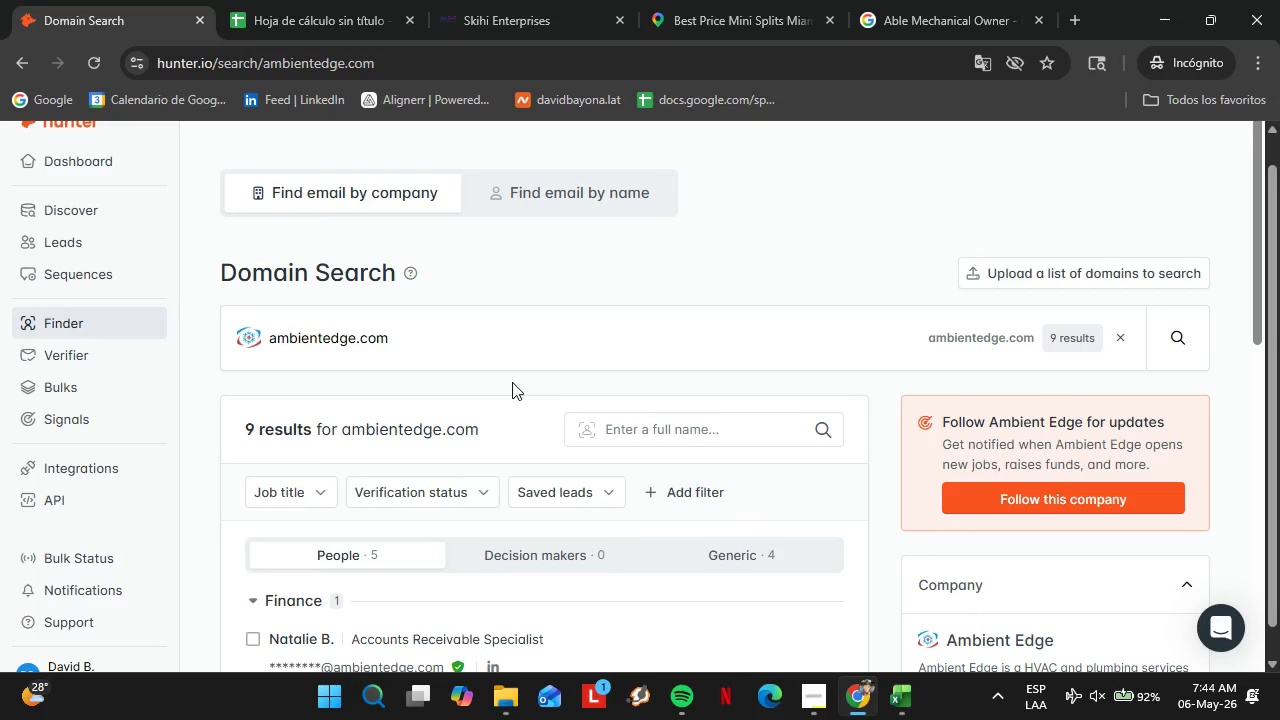 
wait(12.0)
 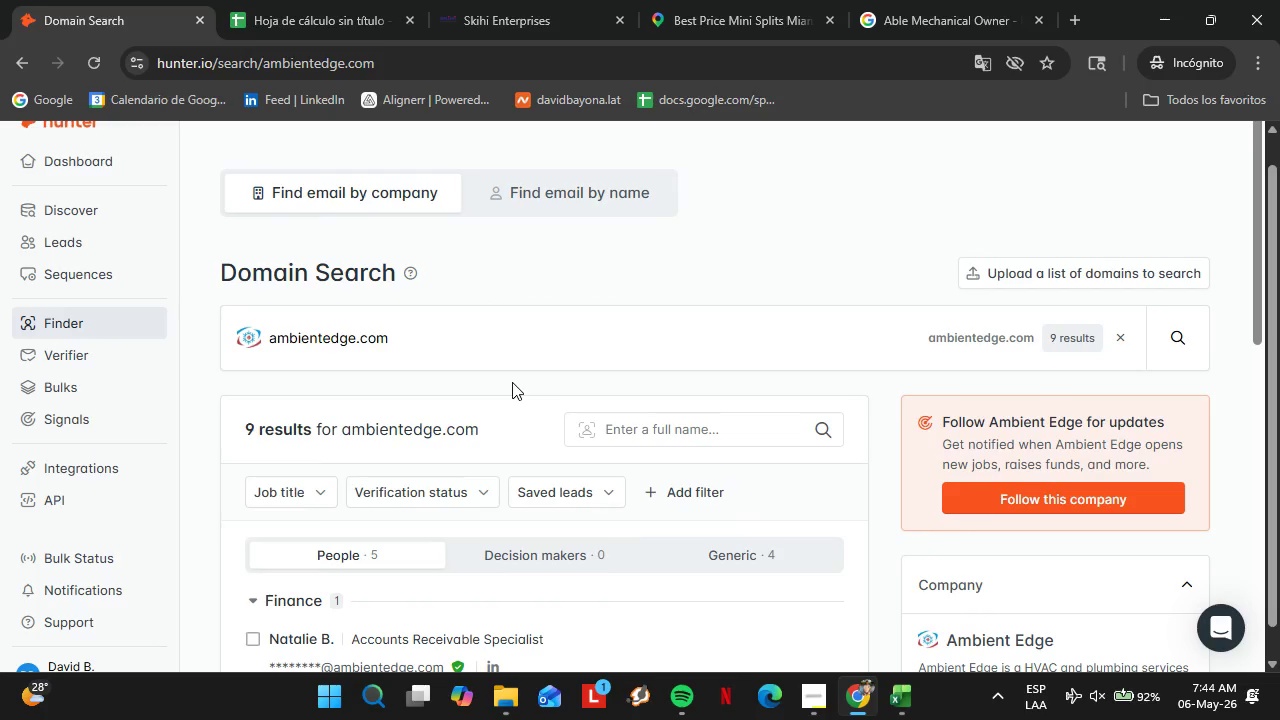 
scroll: coordinate [587, 478], scroll_direction: down, amount: 2.0
 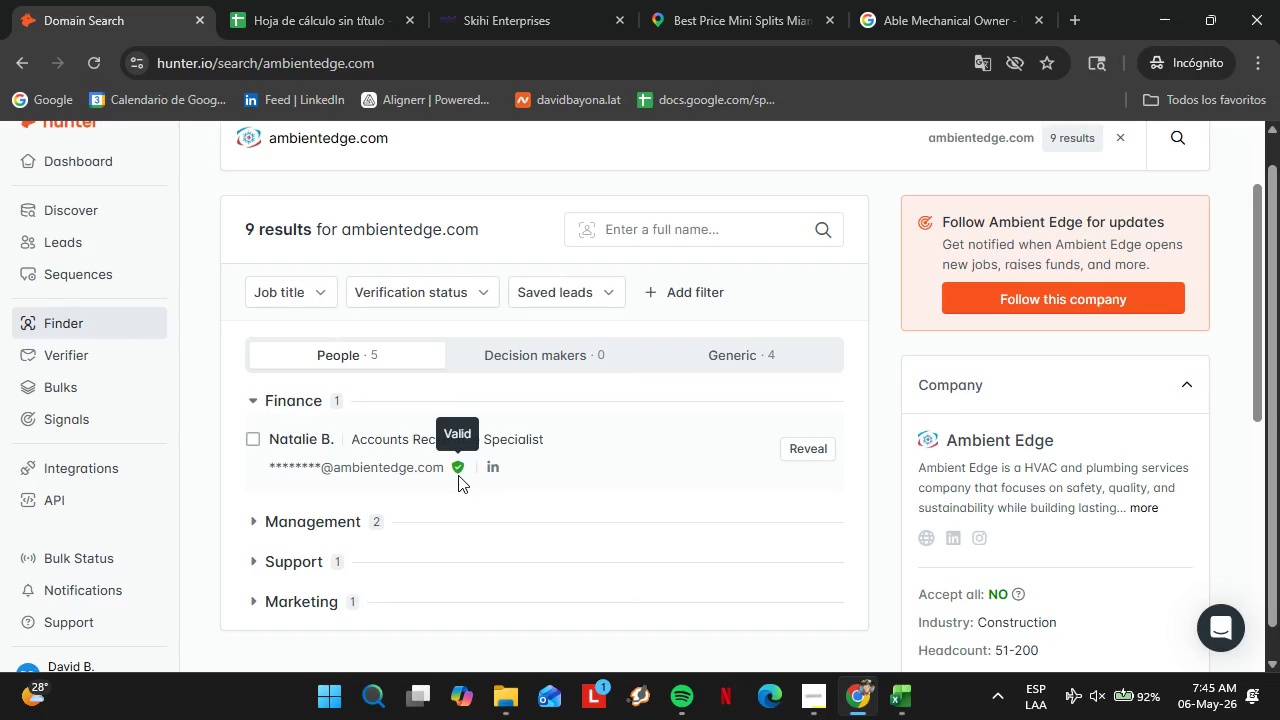 
wait(66.79)
 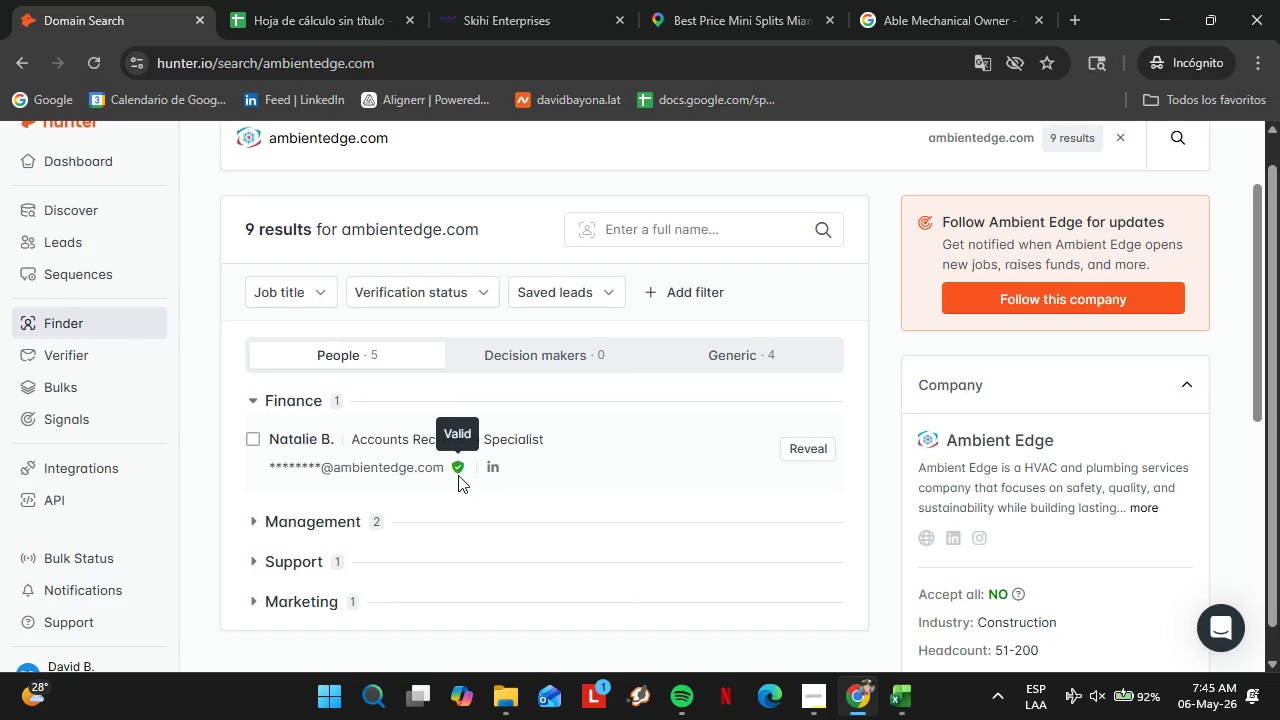 
left_click([318, 528])
 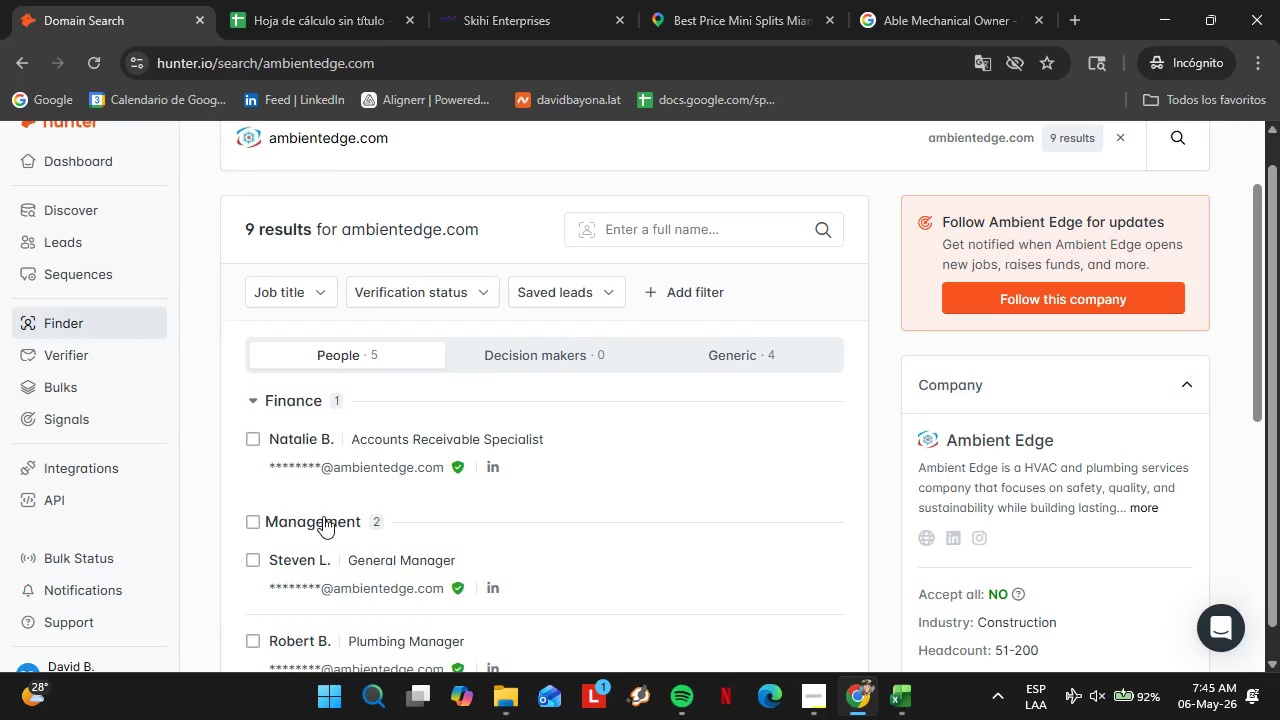 
scroll: coordinate [323, 511], scroll_direction: down, amount: 2.0
 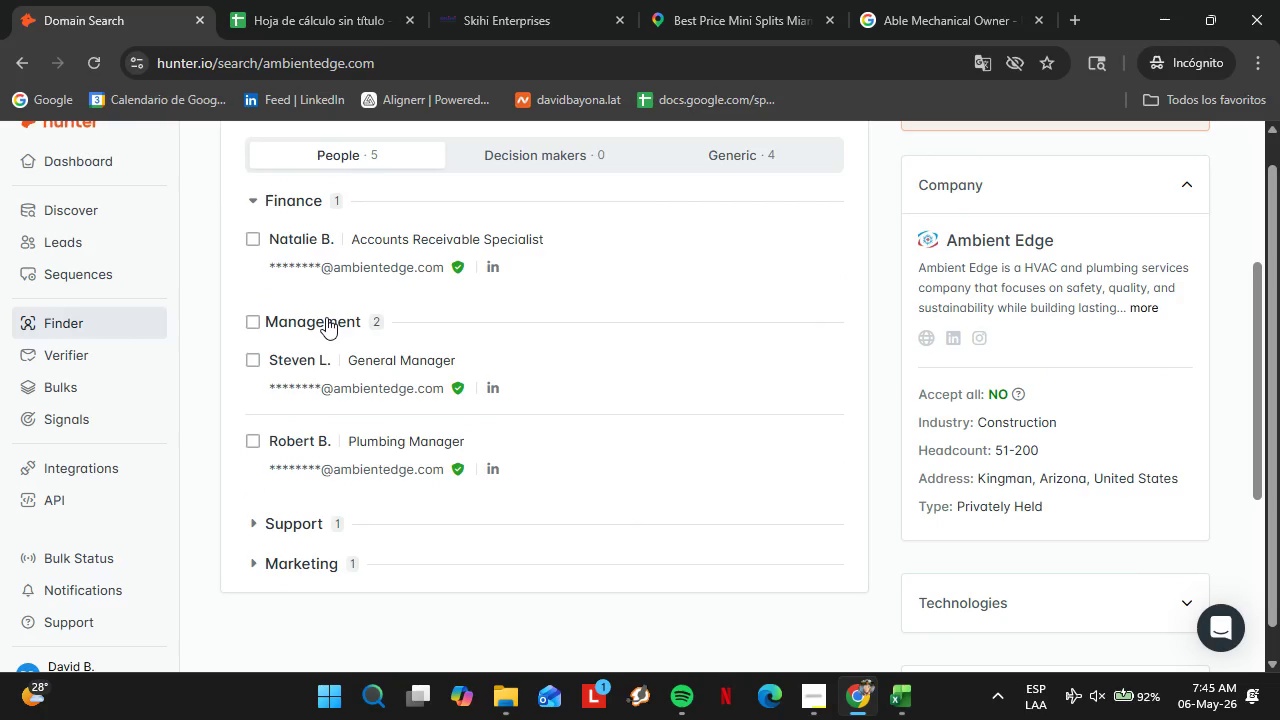 
left_click([326, 317])
 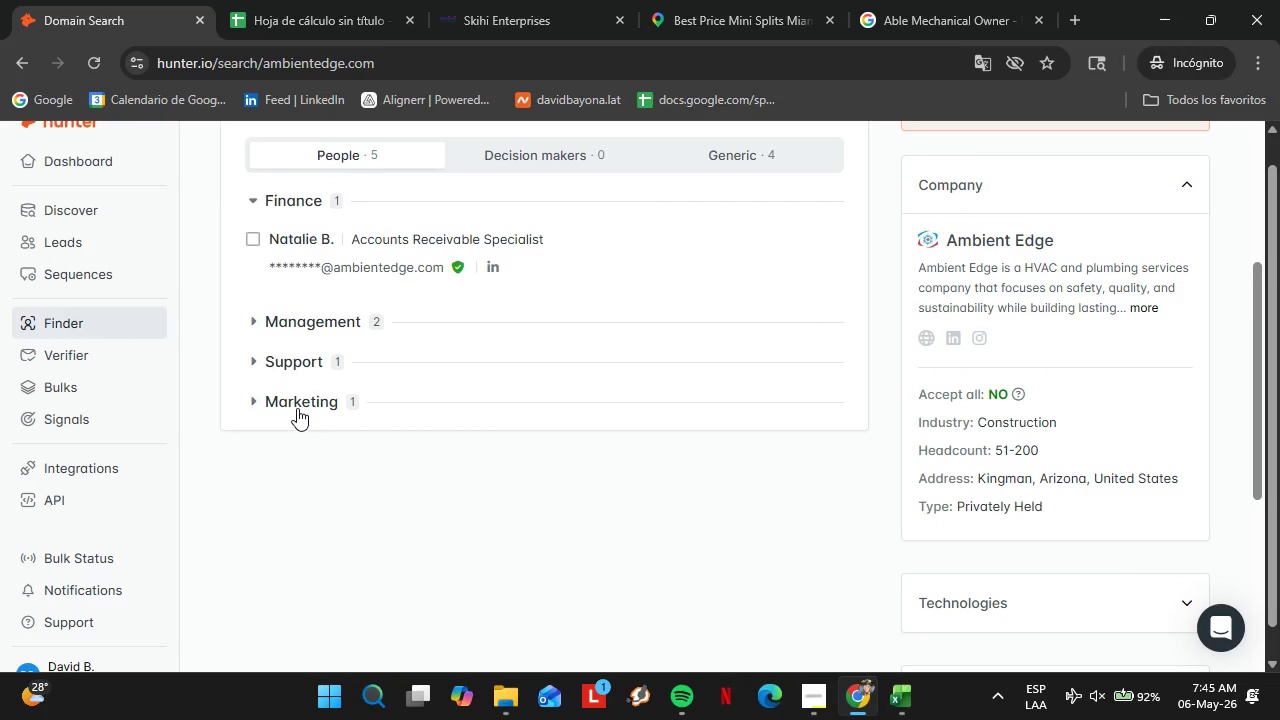 
left_click([297, 408])
 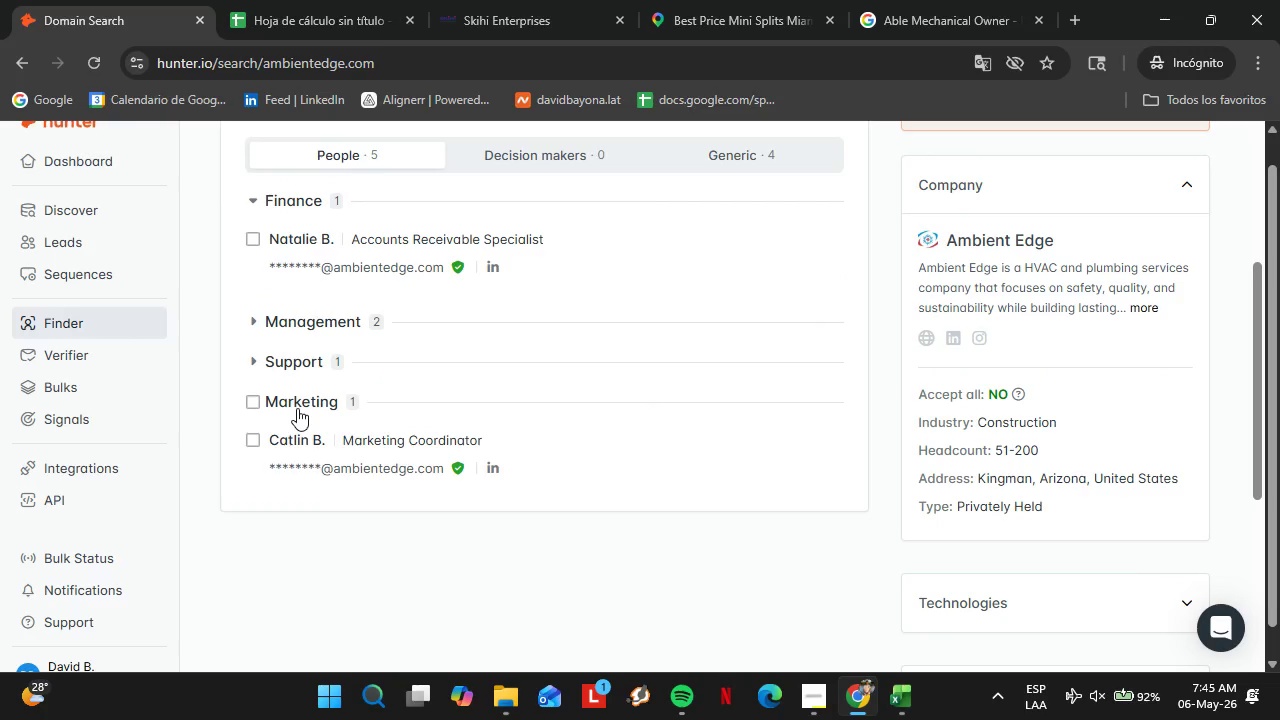 
left_click([297, 408])
 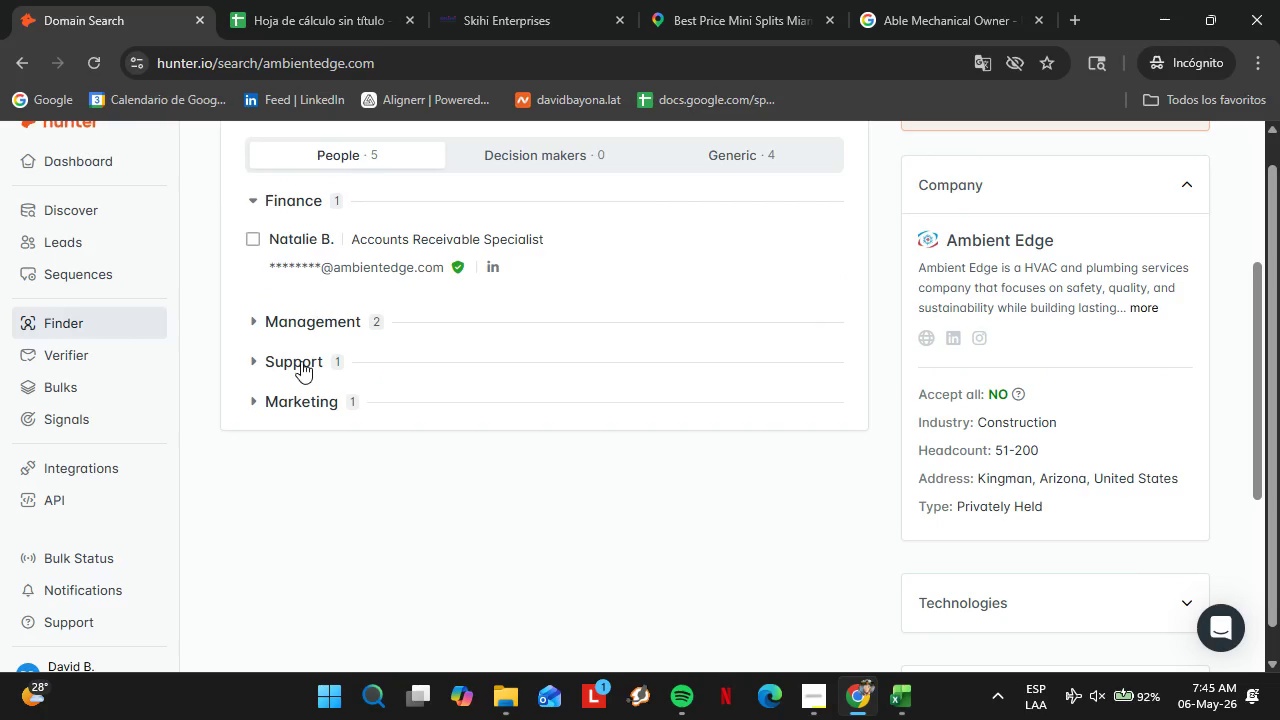 
left_click([301, 361])
 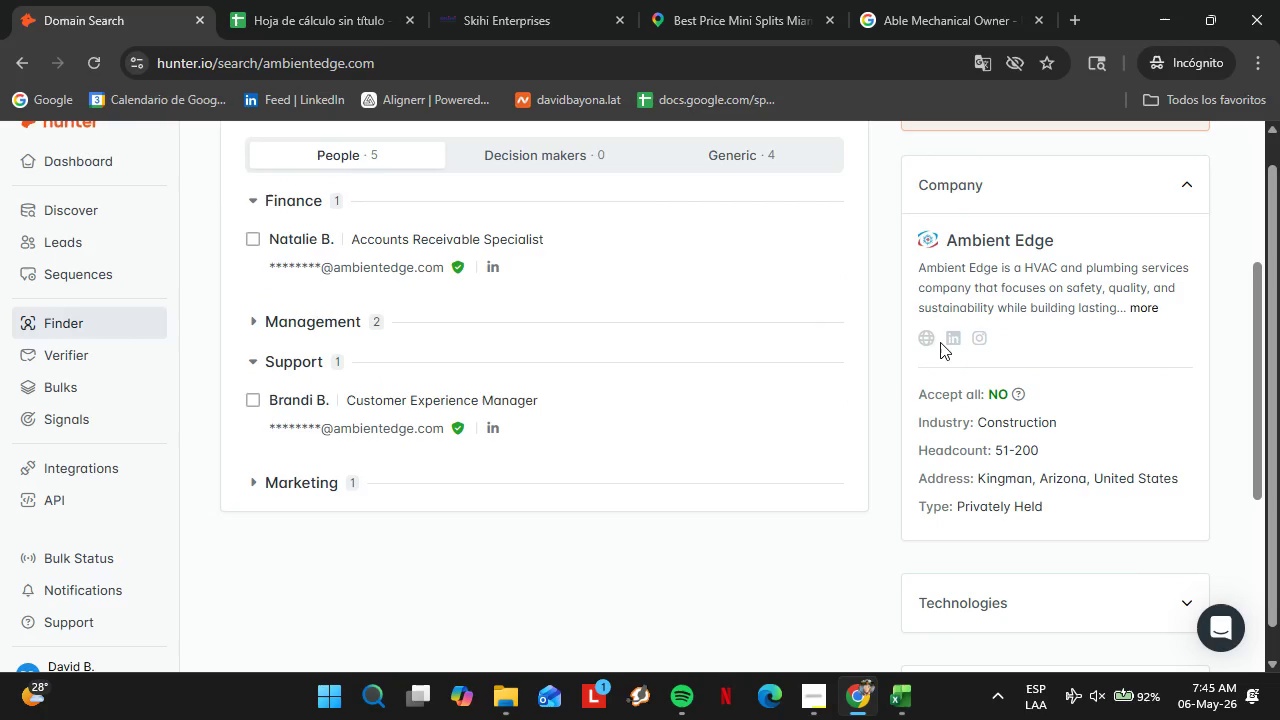 
left_click([923, 338])
 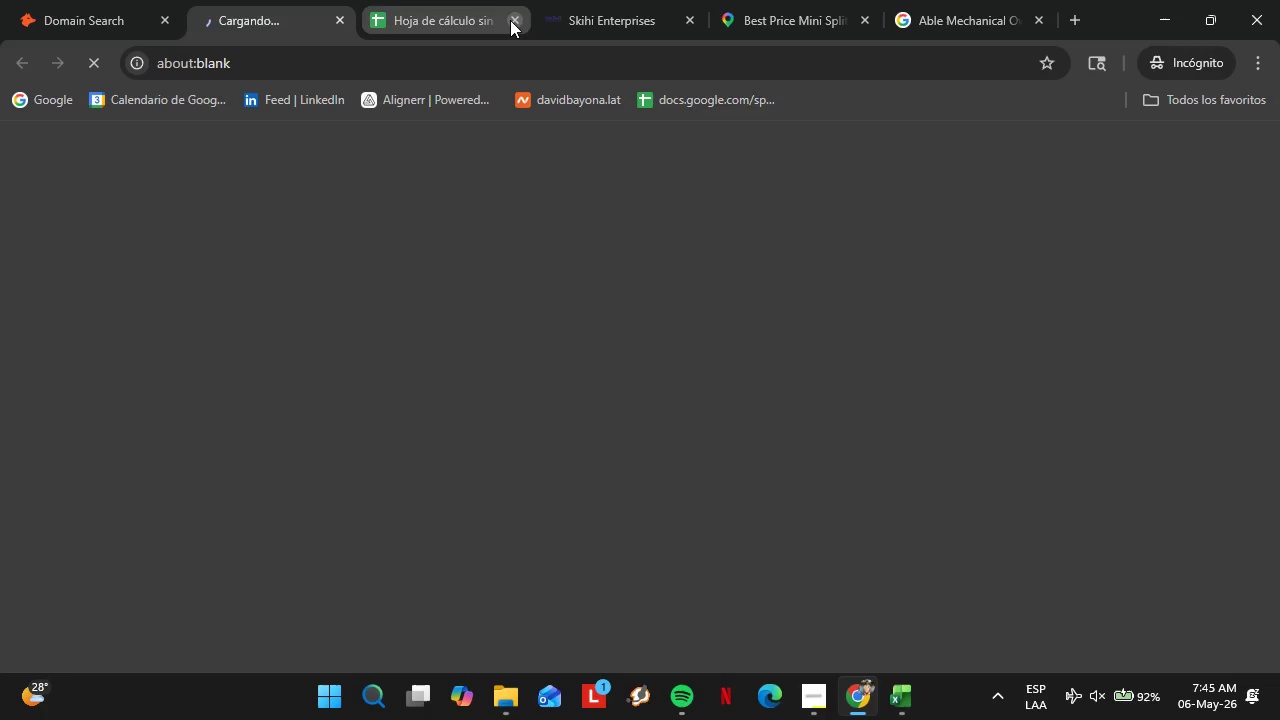 
left_click_drag(start_coordinate=[510, 20], to_coordinate=[362, 4])
 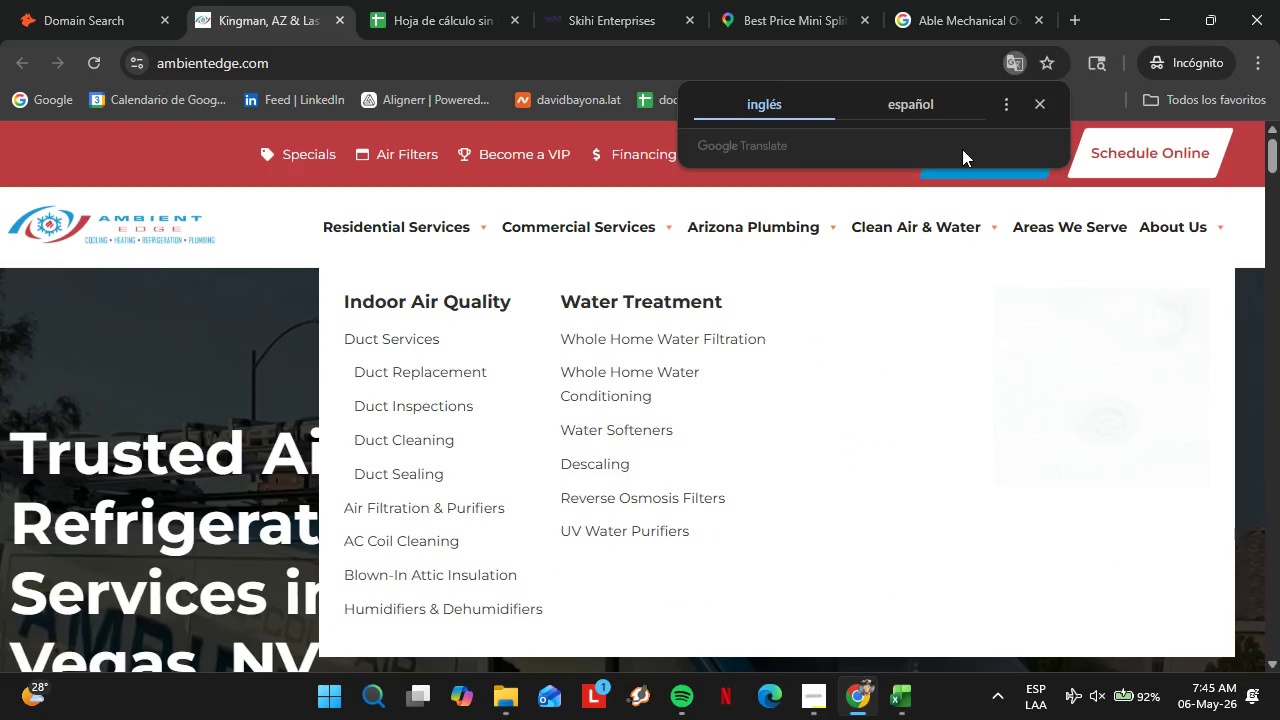 
left_click([1033, 108])
 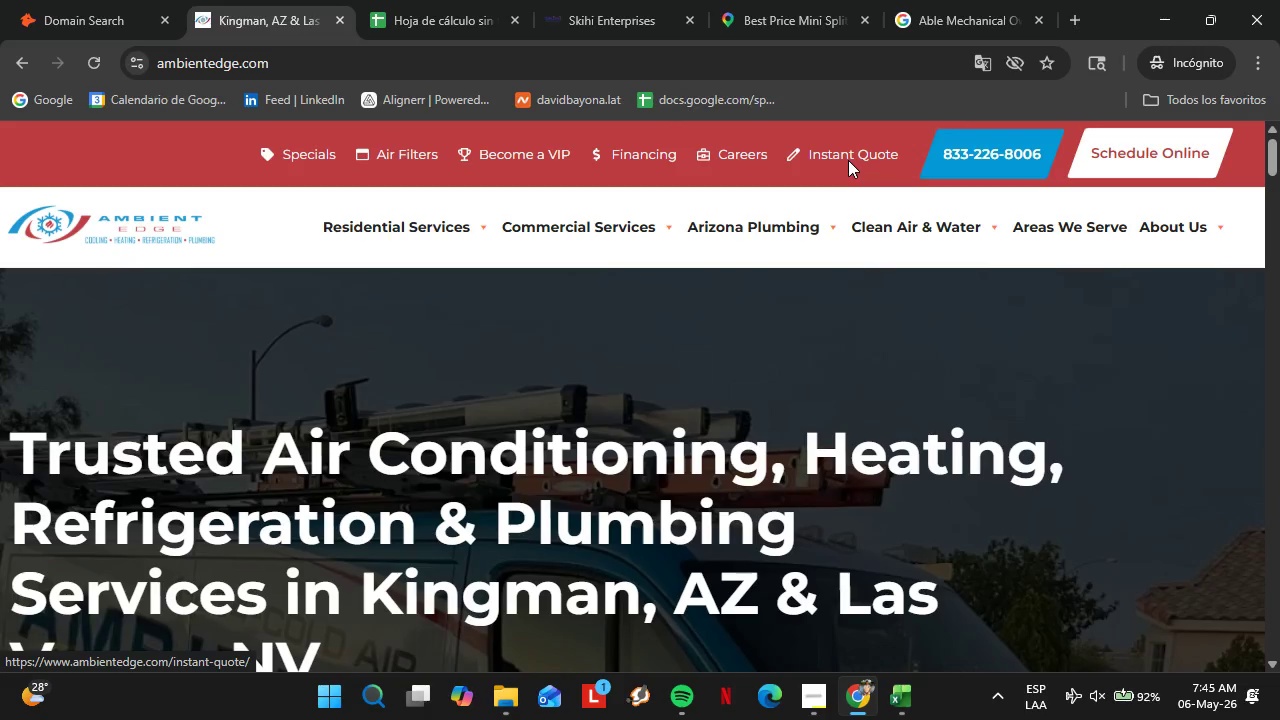 
wait(8.97)
 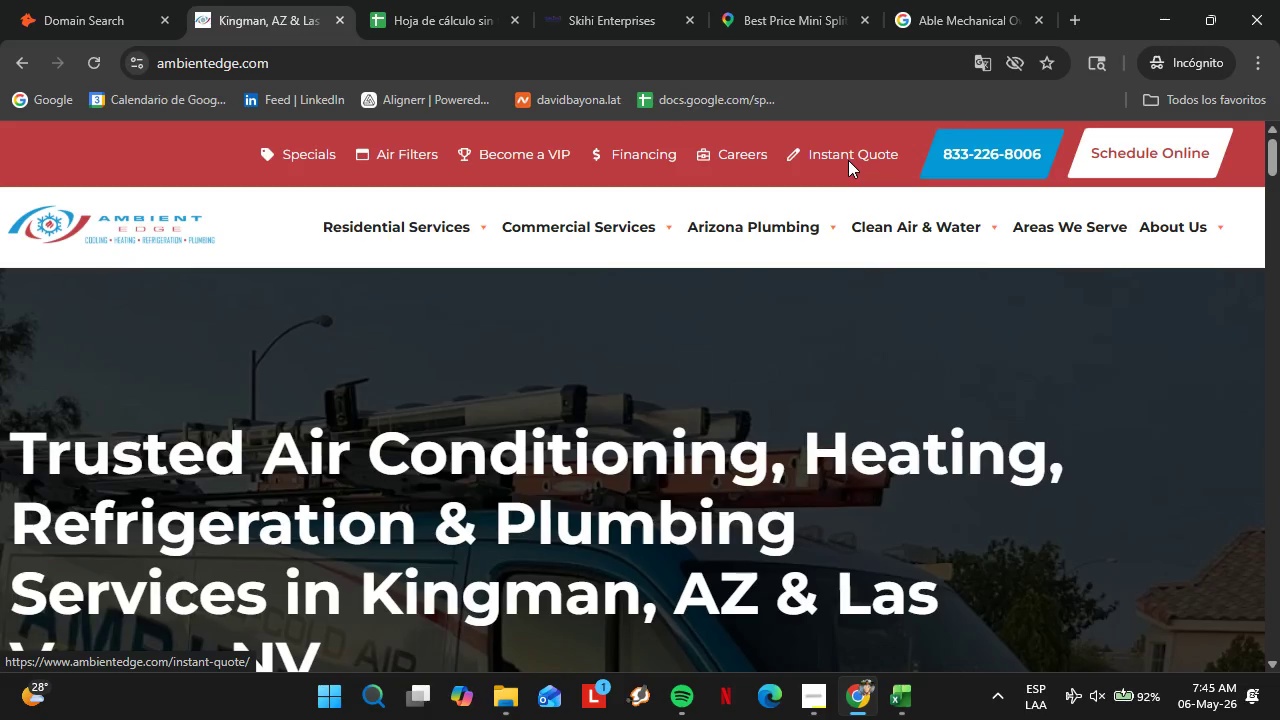 
left_click([1191, 293])
 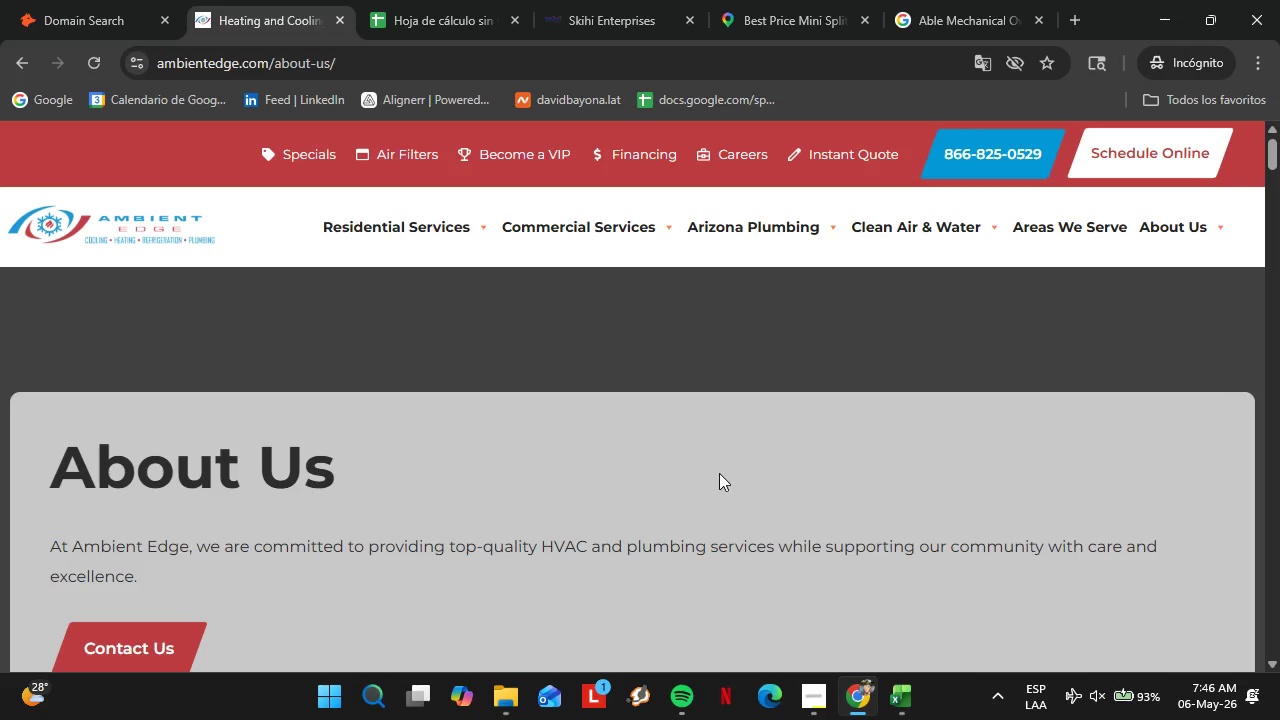 
wait(49.83)
 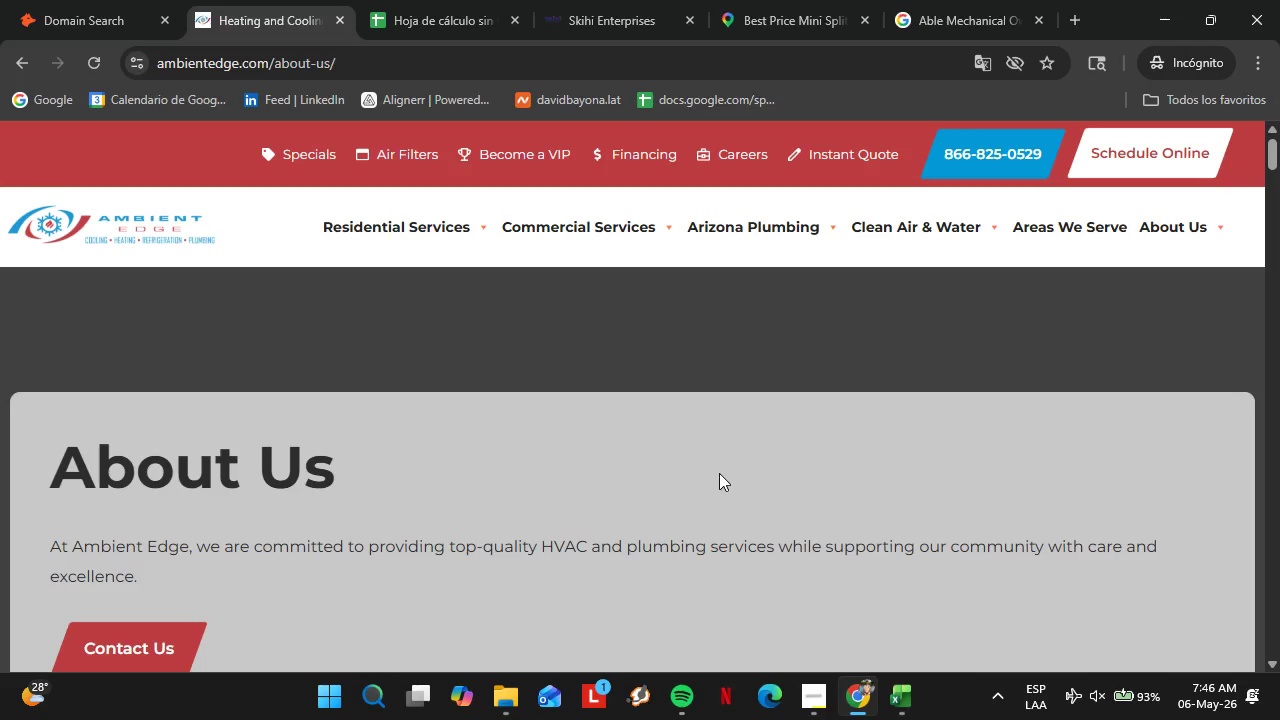 
scroll: coordinate [427, 451], scroll_direction: down, amount: 6.0
 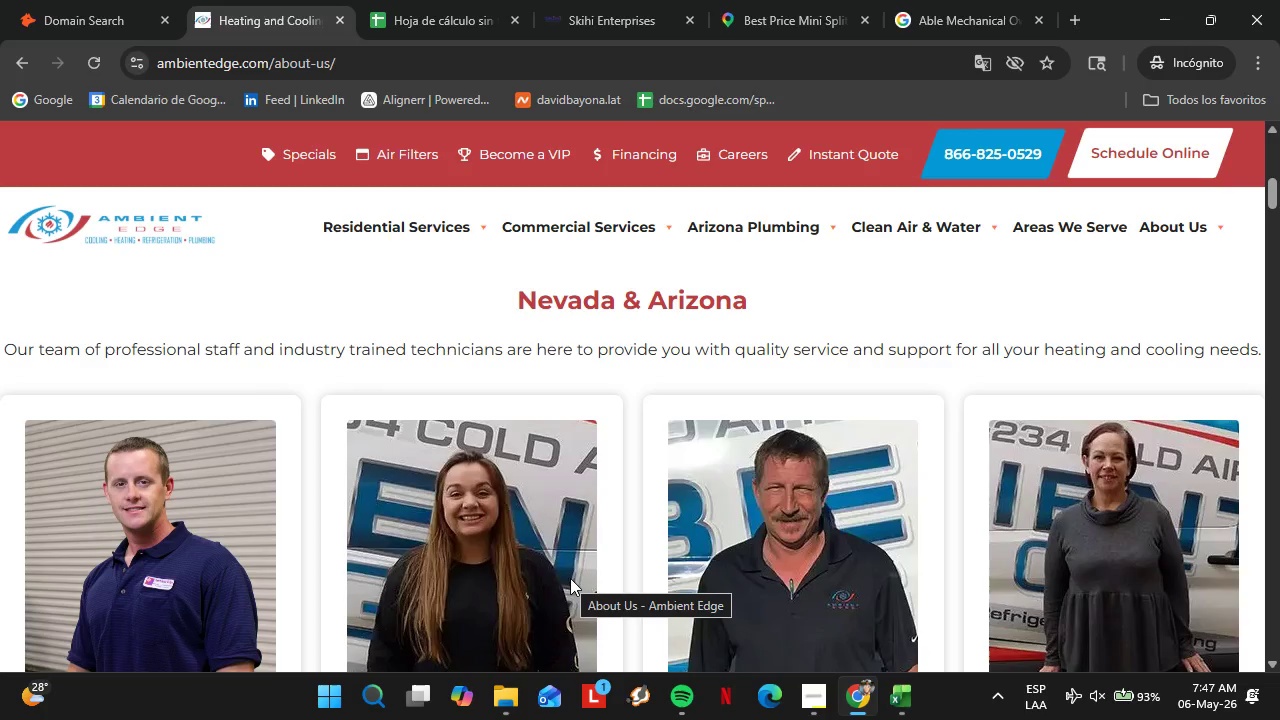 
wait(46.23)
 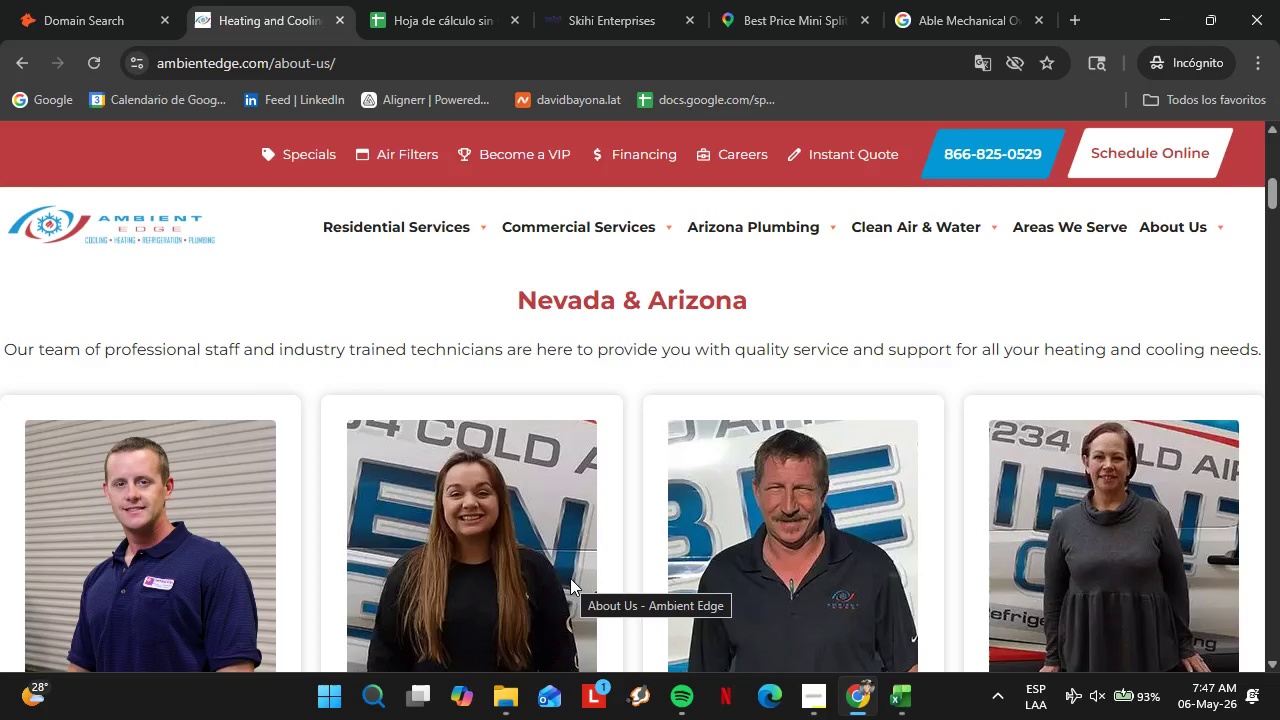 
scroll: coordinate [343, 495], scroll_direction: down, amount: 8.0
 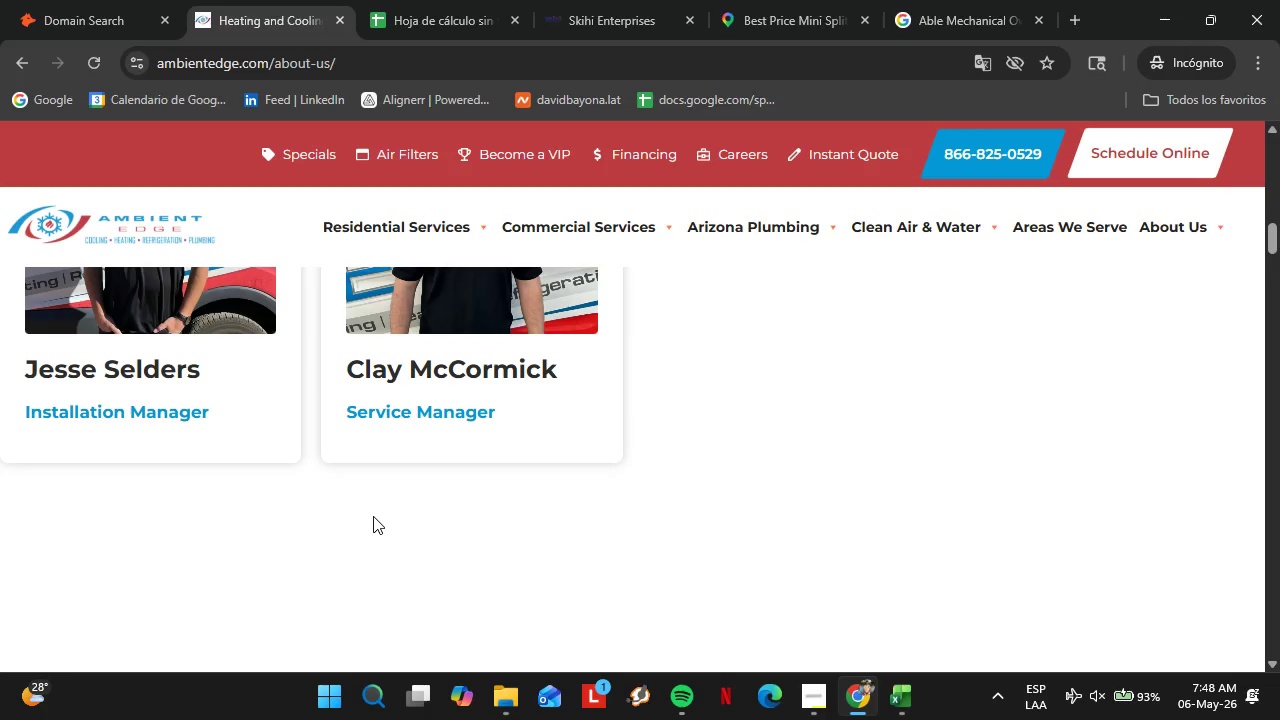 
wait(37.08)
 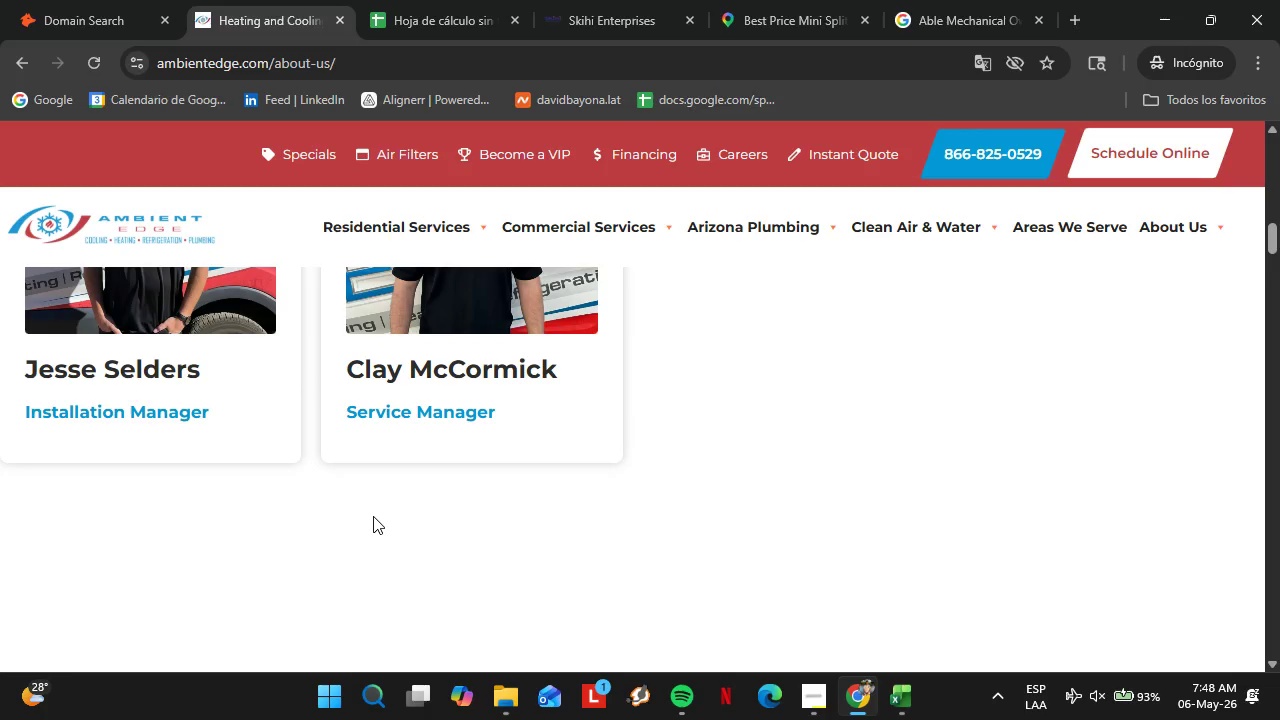 
scroll: coordinate [179, 461], scroll_direction: up, amount: 5.0
 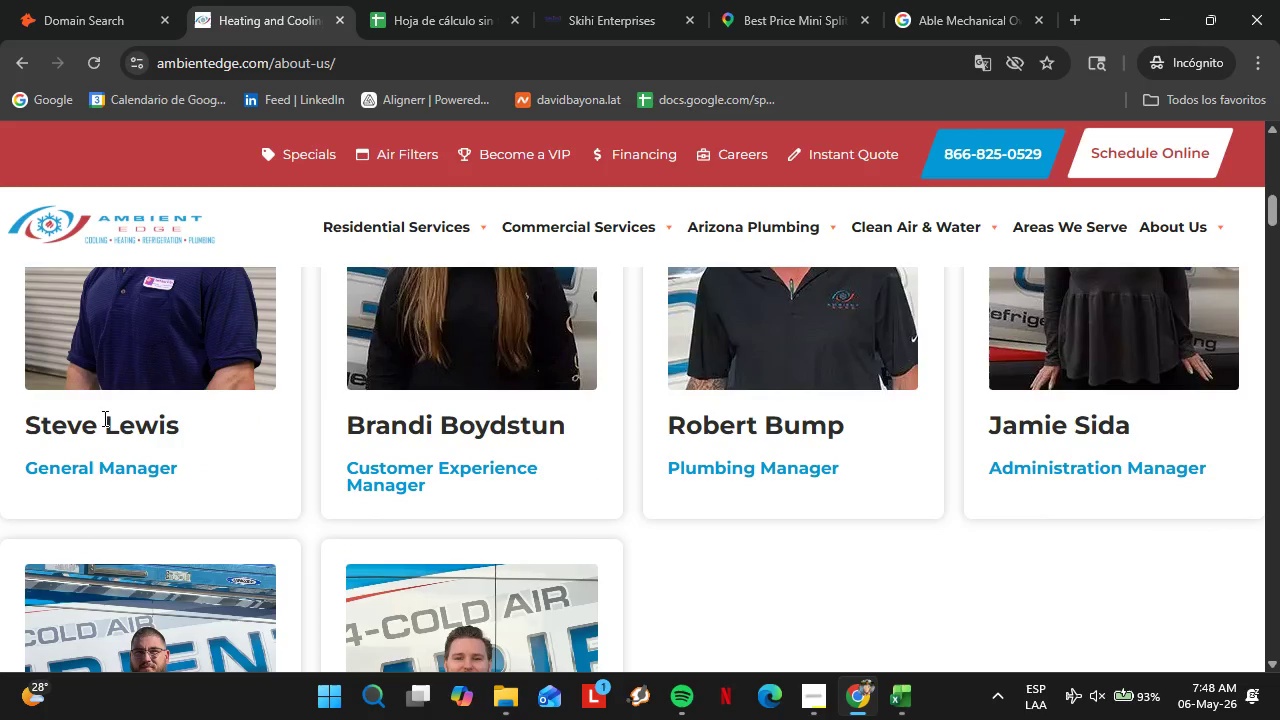 
scroll: coordinate [129, 427], scroll_direction: none, amount: 0.0
 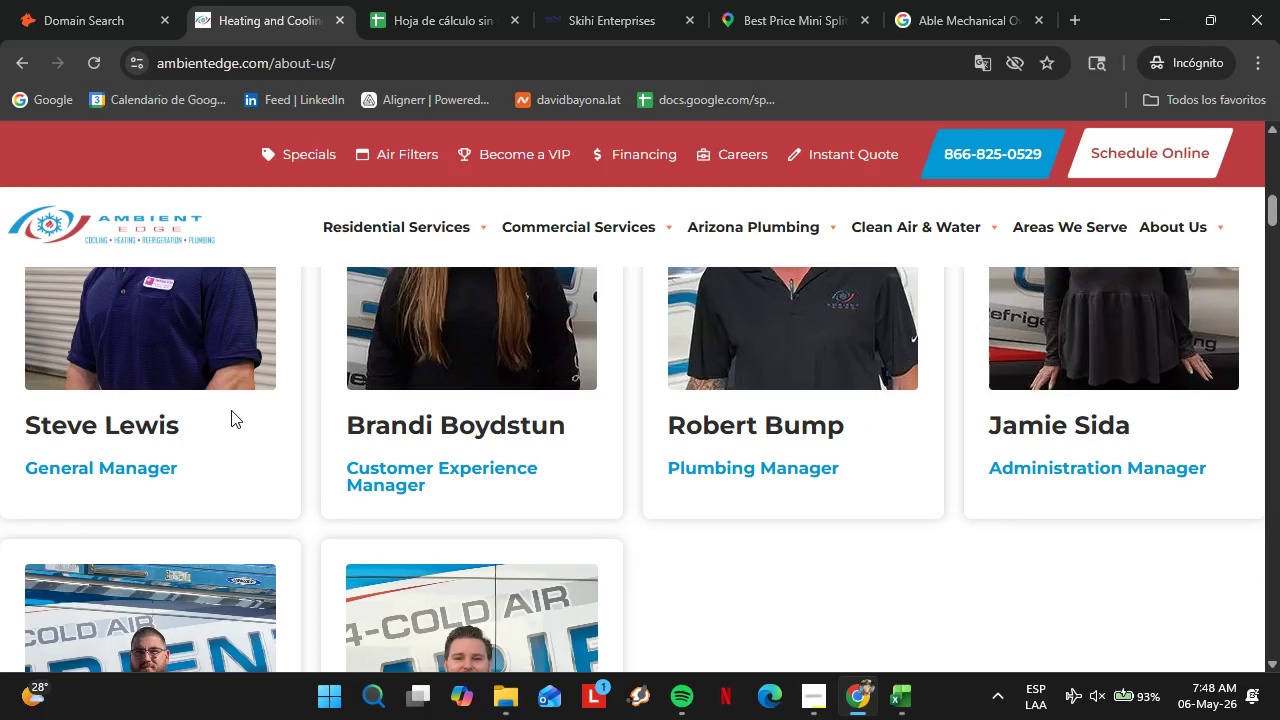 
scroll: coordinate [231, 410], scroll_direction: up, amount: 3.0
 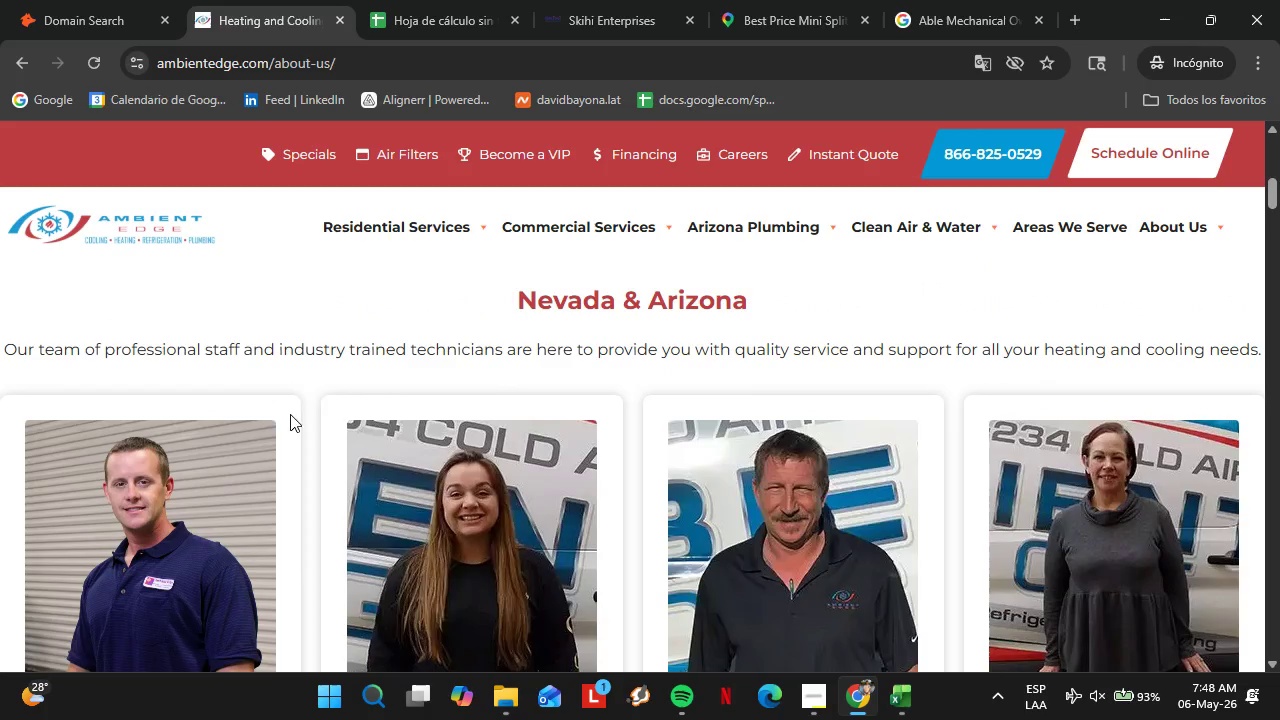 
scroll: coordinate [255, 456], scroll_direction: down, amount: 17.0
 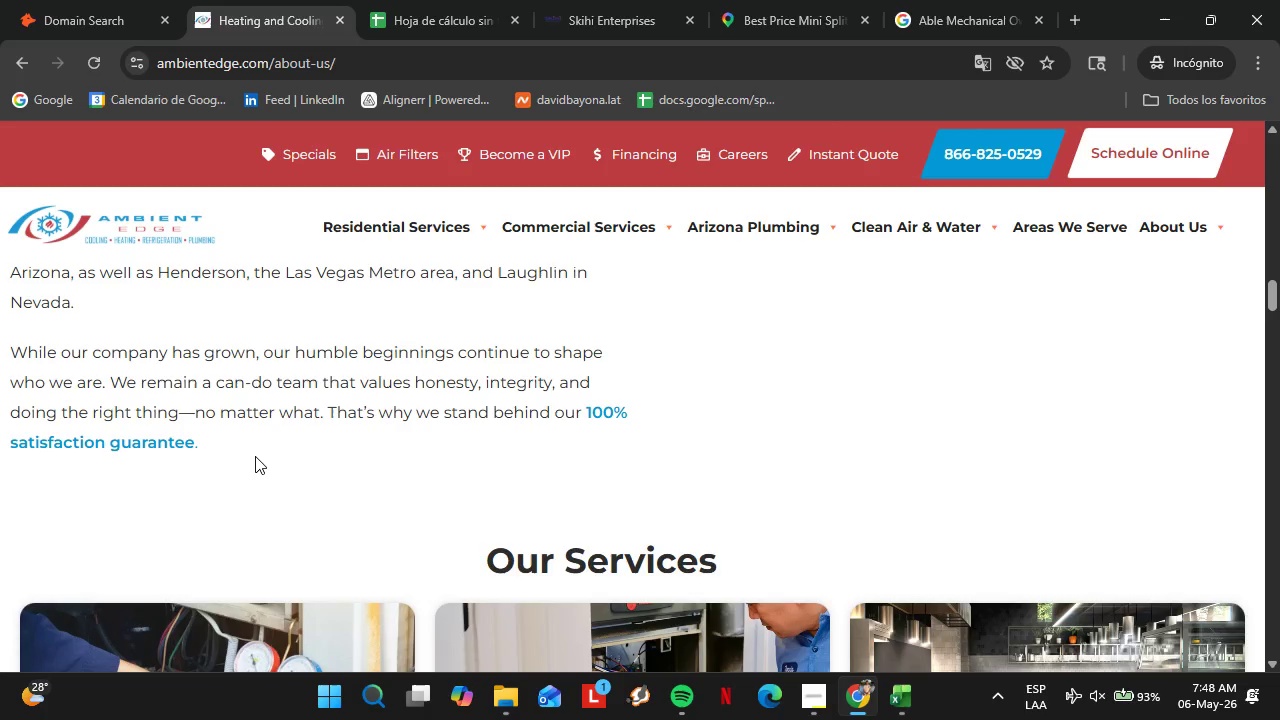 
wait(8.35)
 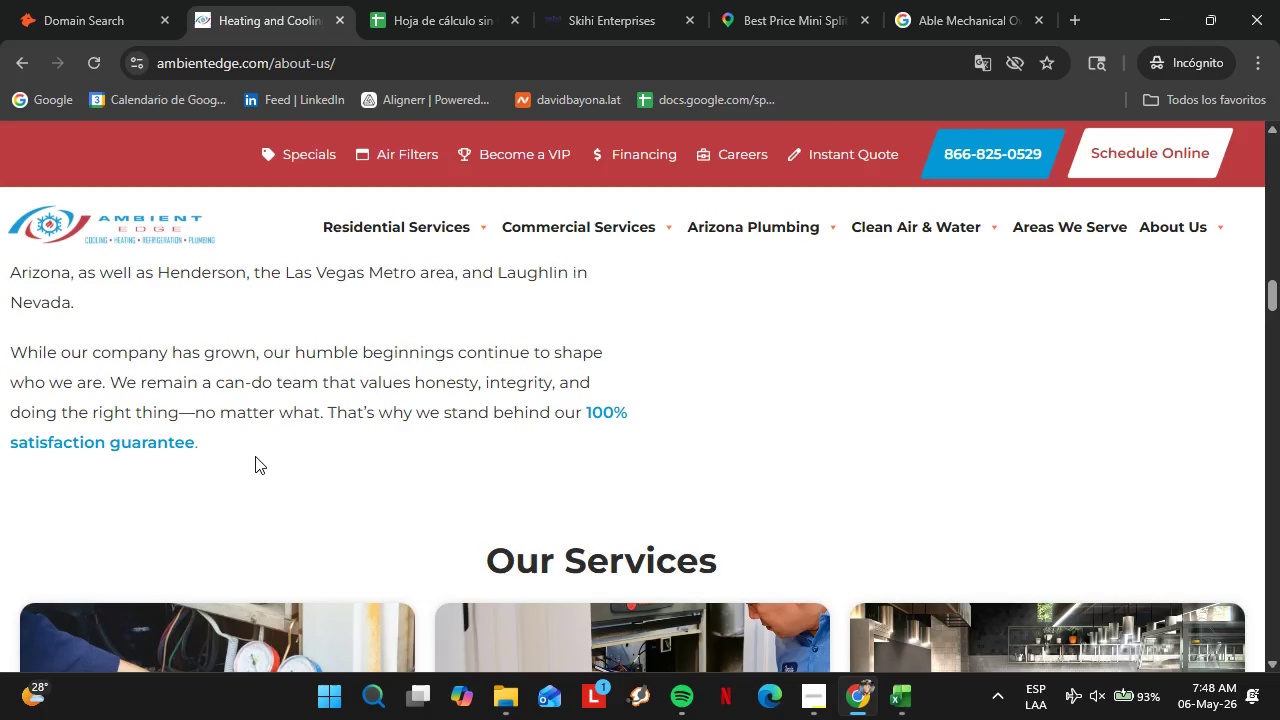 
scroll: coordinate [429, 461], scroll_direction: down, amount: 7.0
 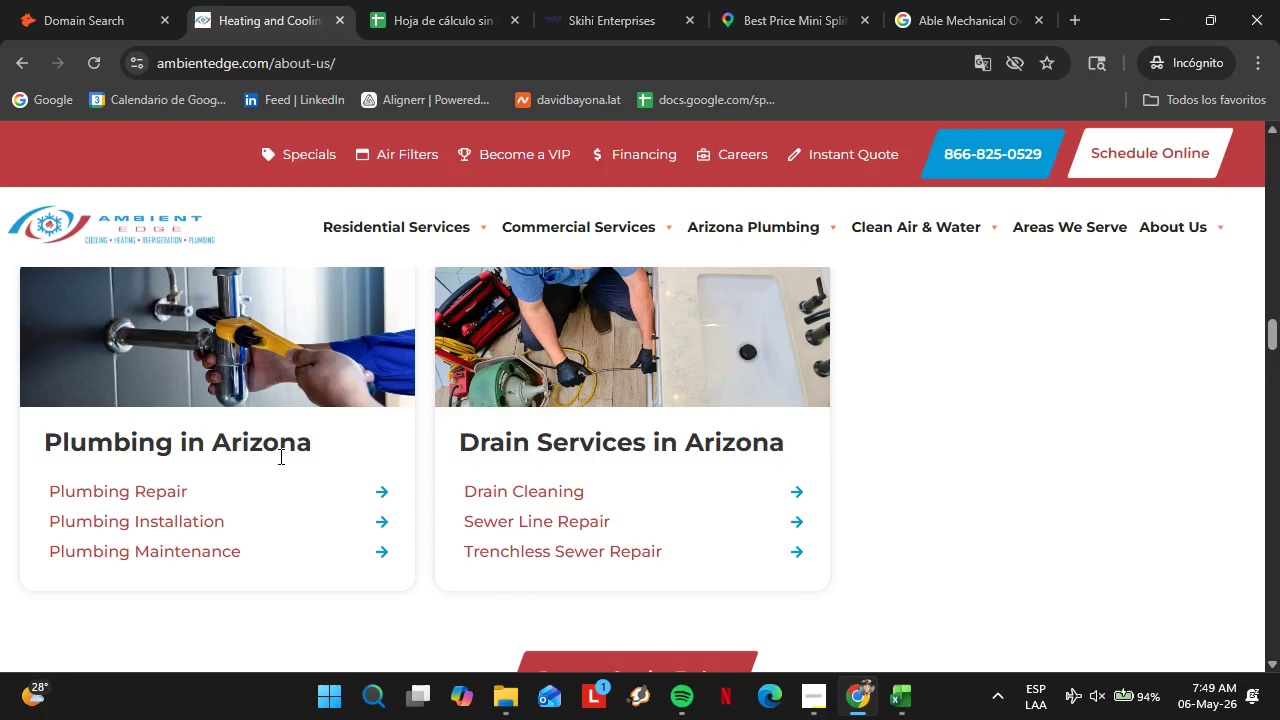 
wait(59.38)
 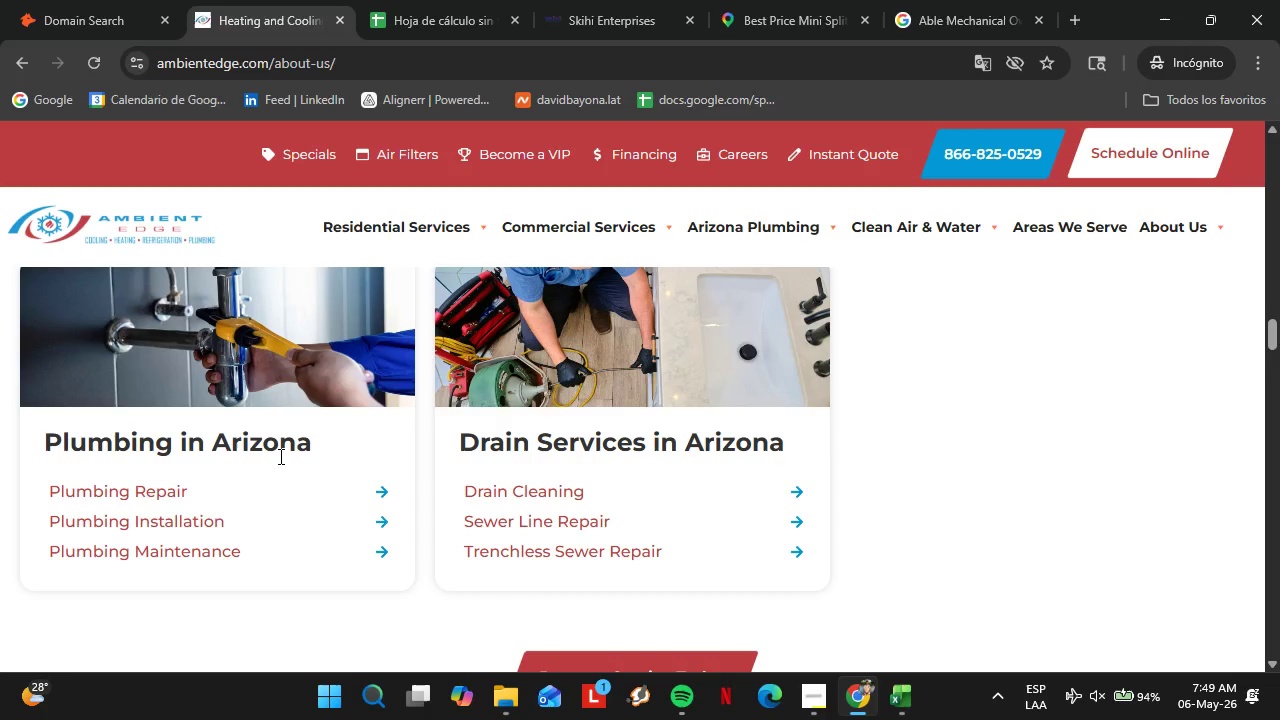 
scroll: coordinate [410, 475], scroll_direction: down, amount: 3.0
 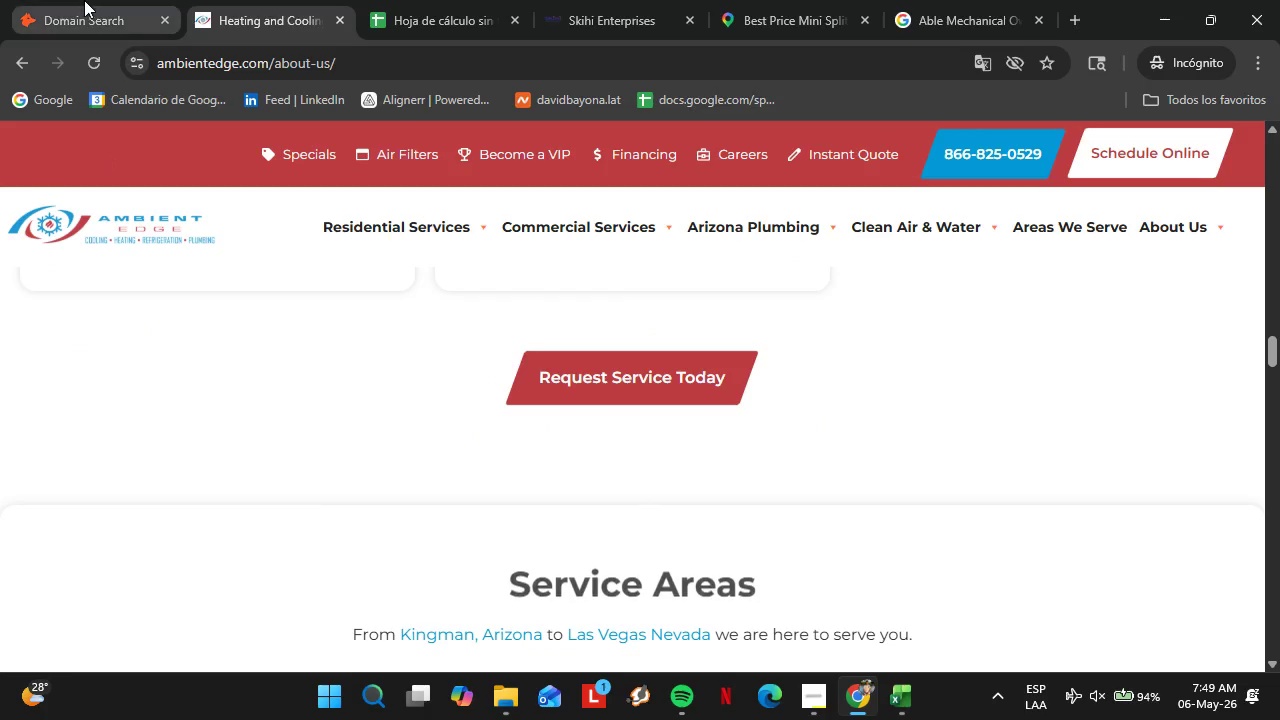 
left_click([84, 0])
 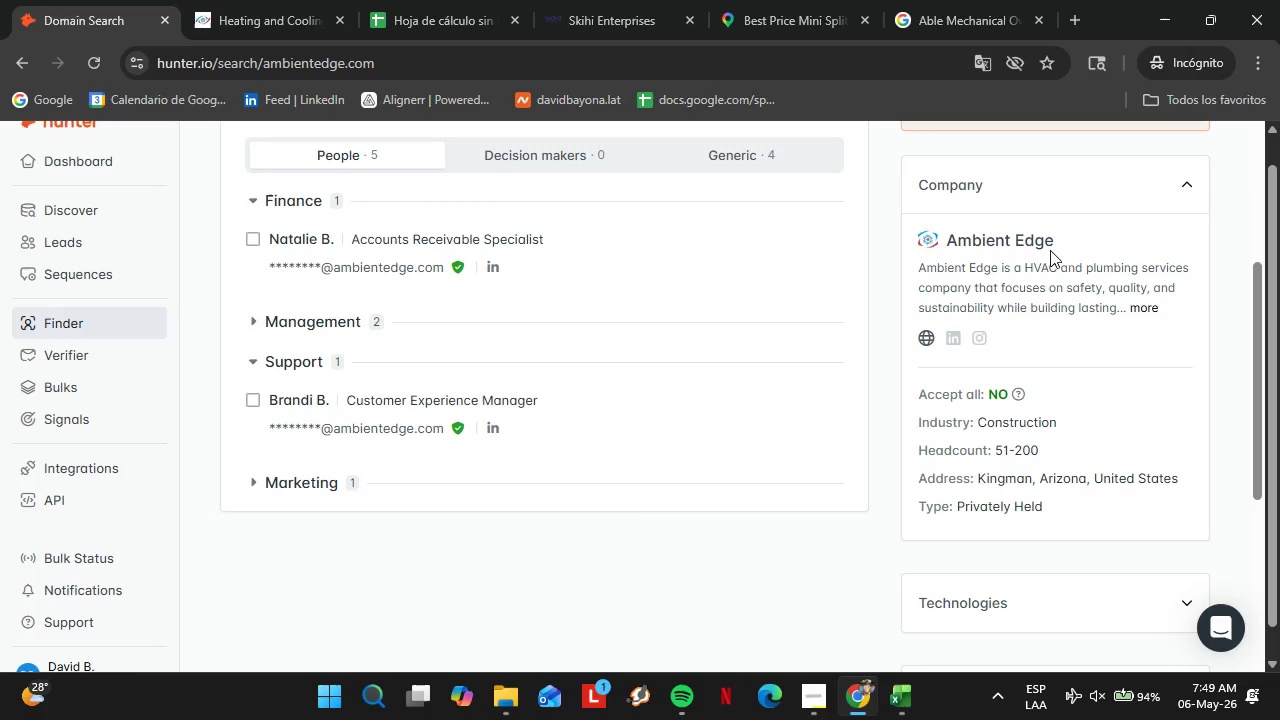 
left_click_drag(start_coordinate=[1054, 243], to_coordinate=[948, 249])
 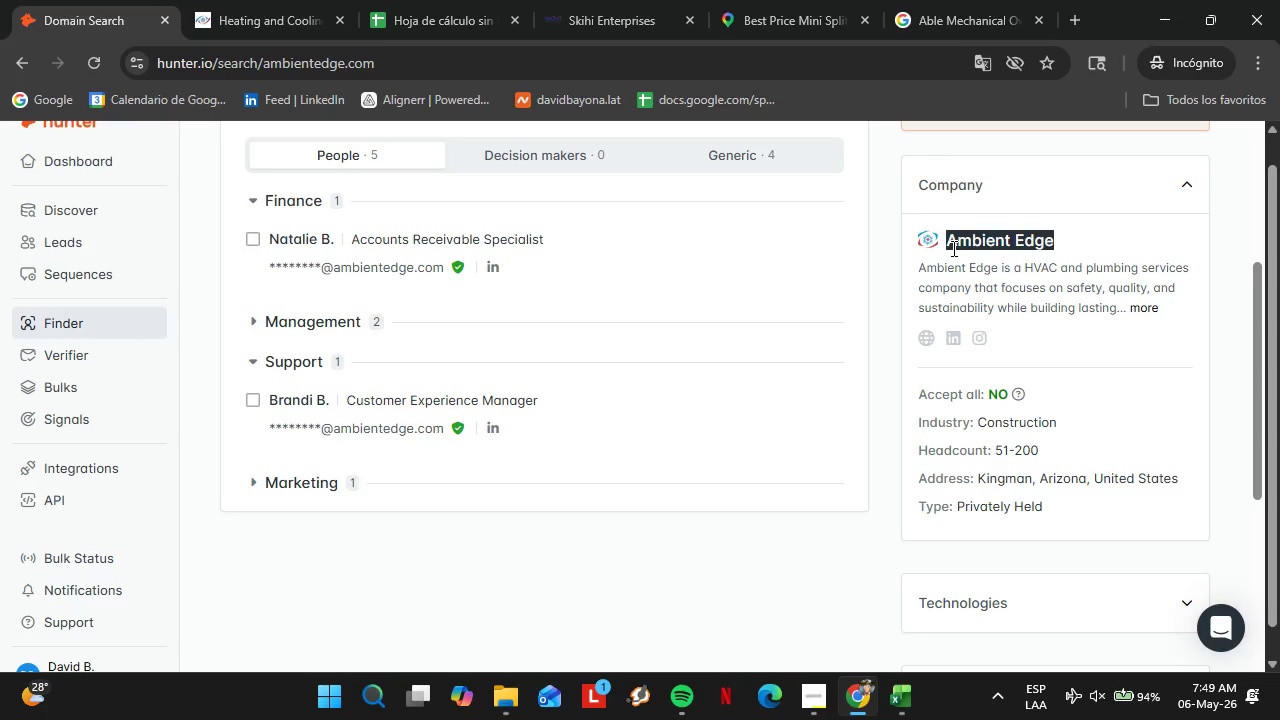 
key(Control+C)
 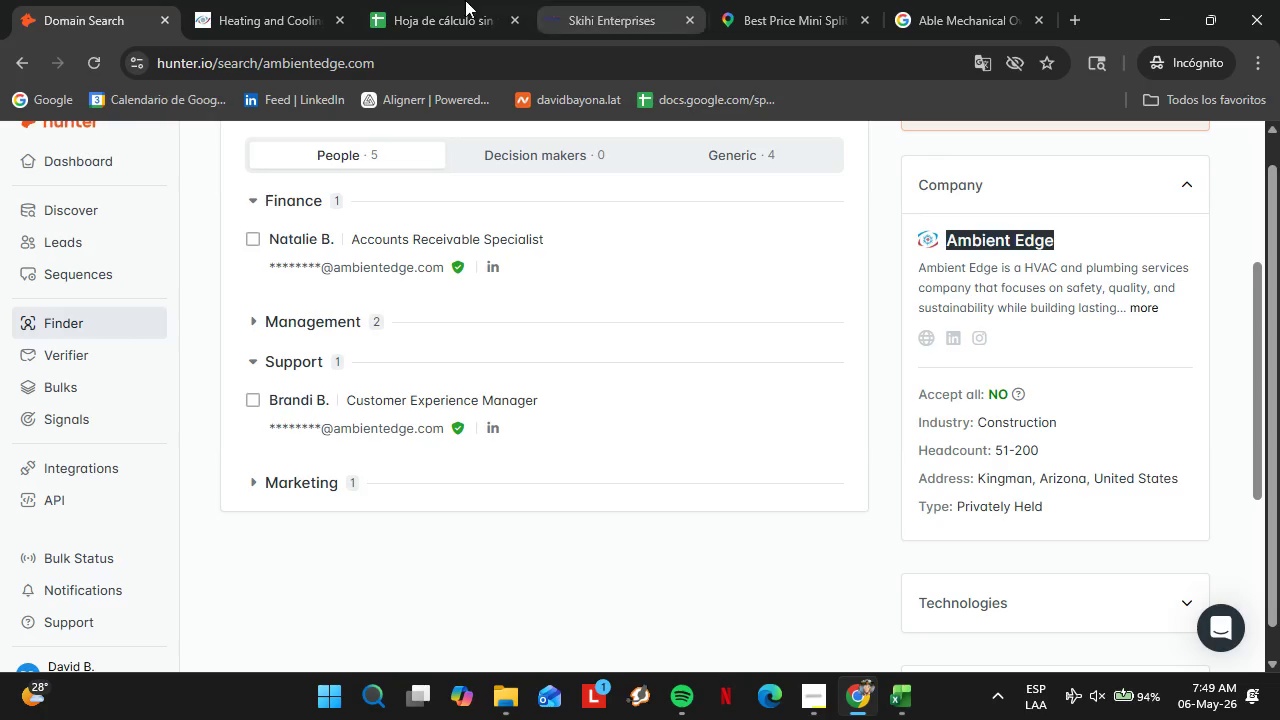 
left_click([243, 0])
 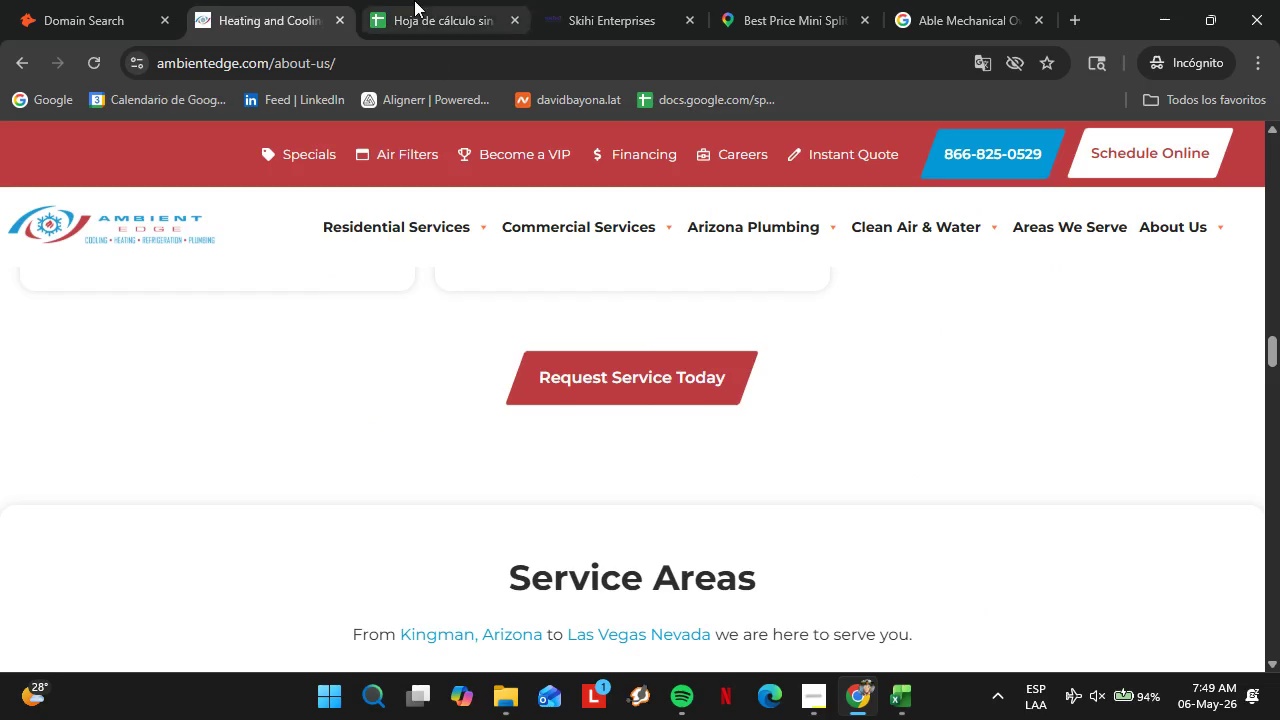 
left_click([412, 0])
 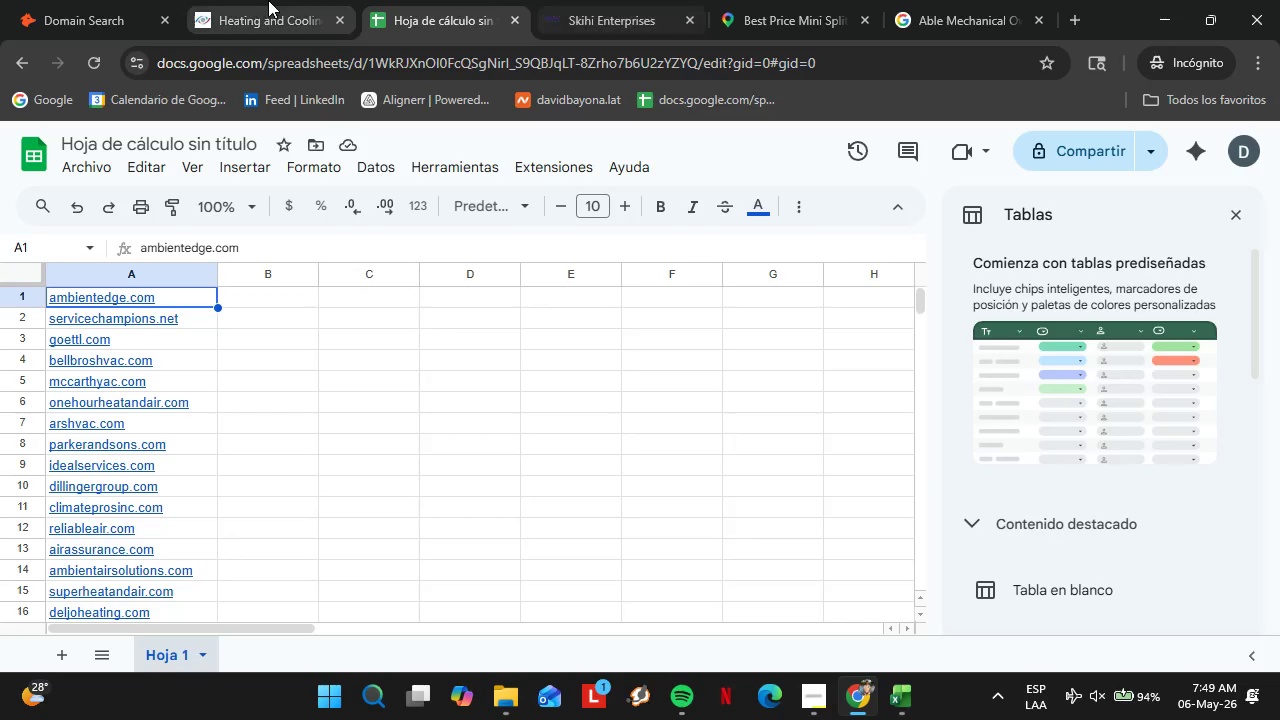 
left_click([268, 0])
 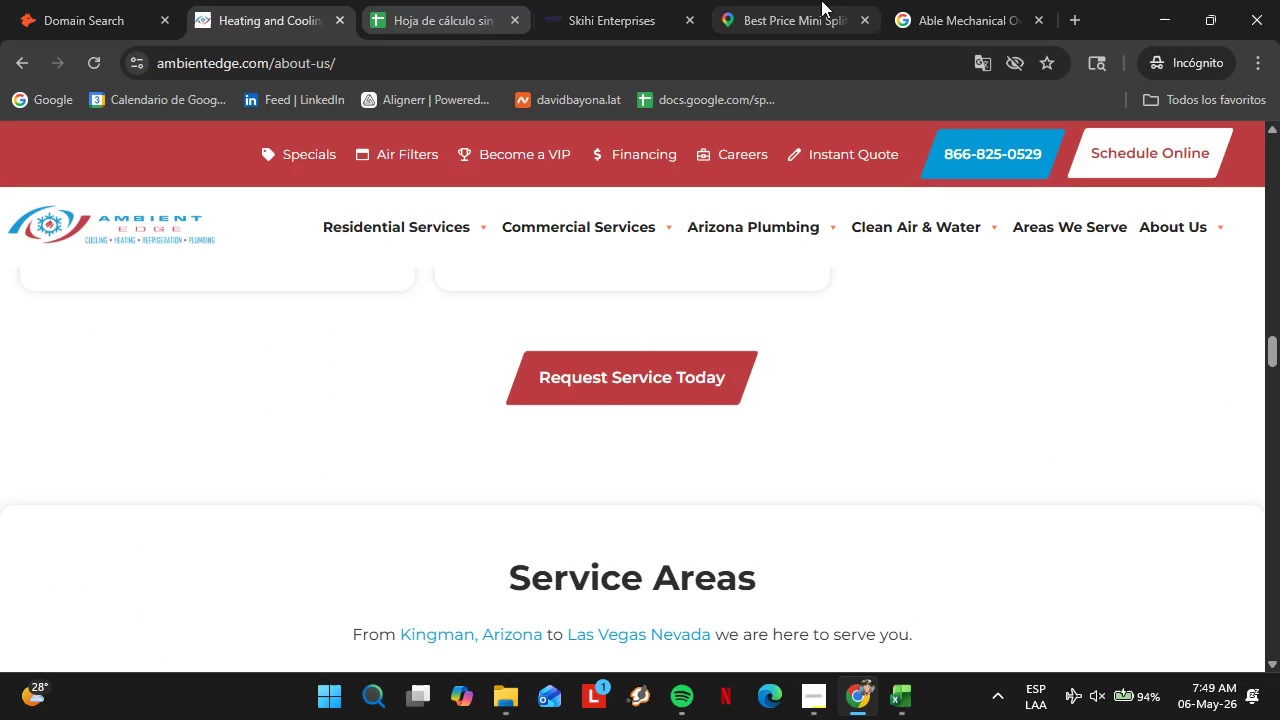 
left_click([911, 0])
 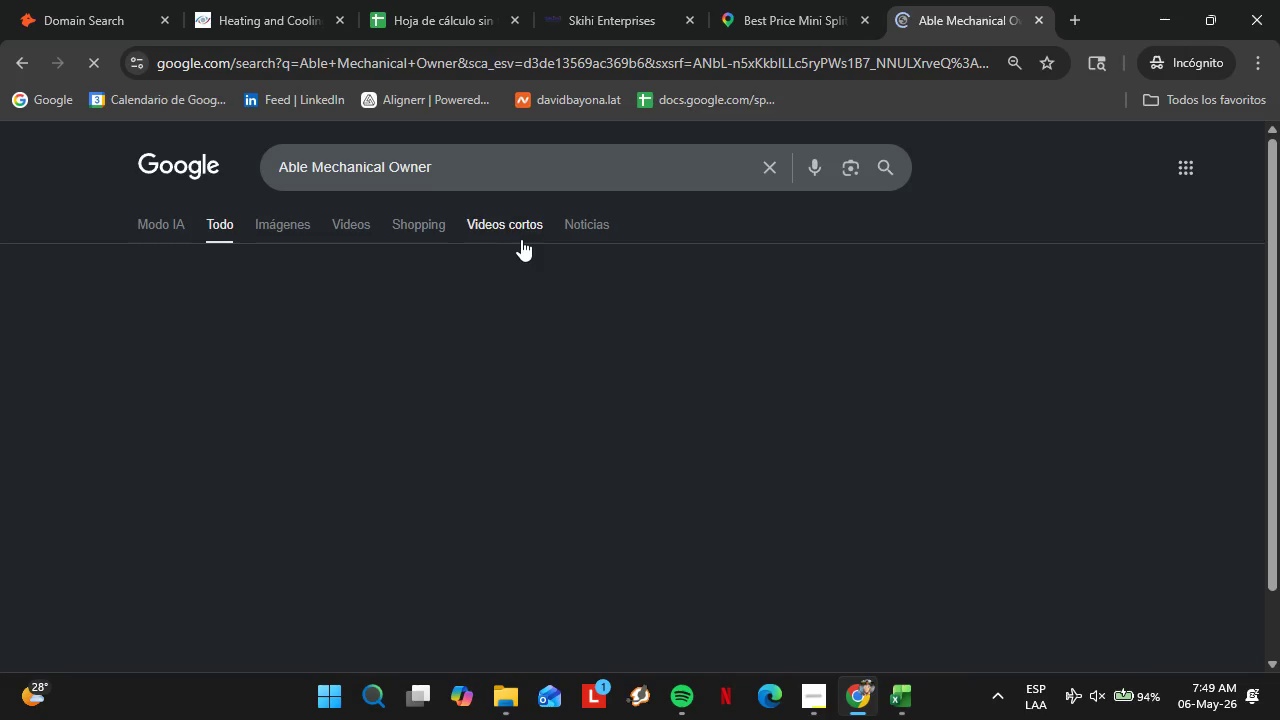 
scroll: coordinate [522, 245], scroll_direction: up, amount: 1.0
 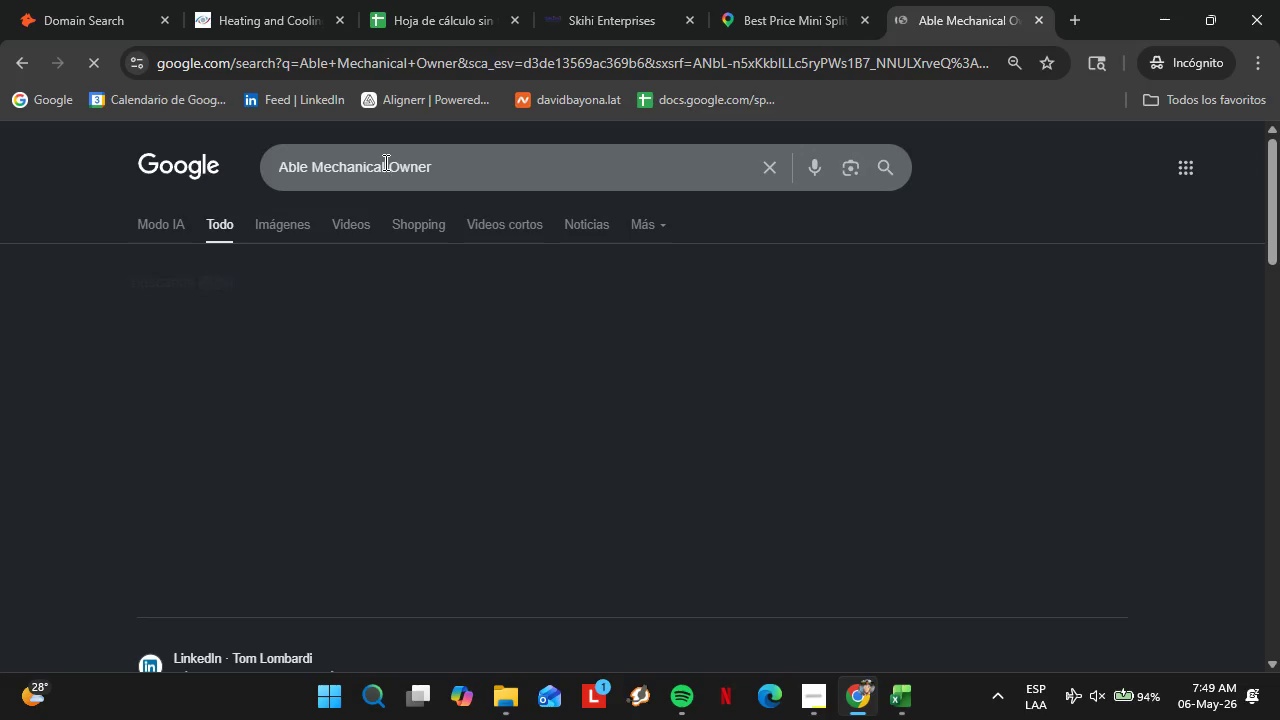 
left_click_drag(start_coordinate=[384, 162], to_coordinate=[265, 166])
 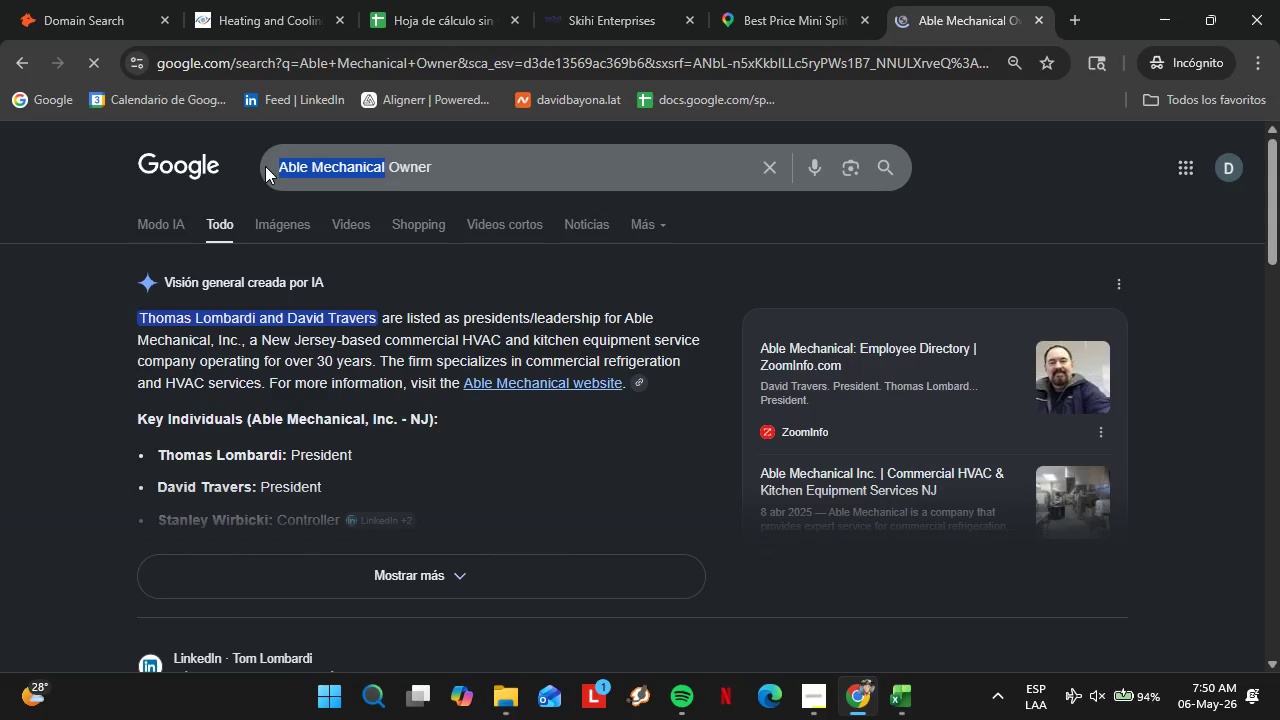 
key(Control+V)
 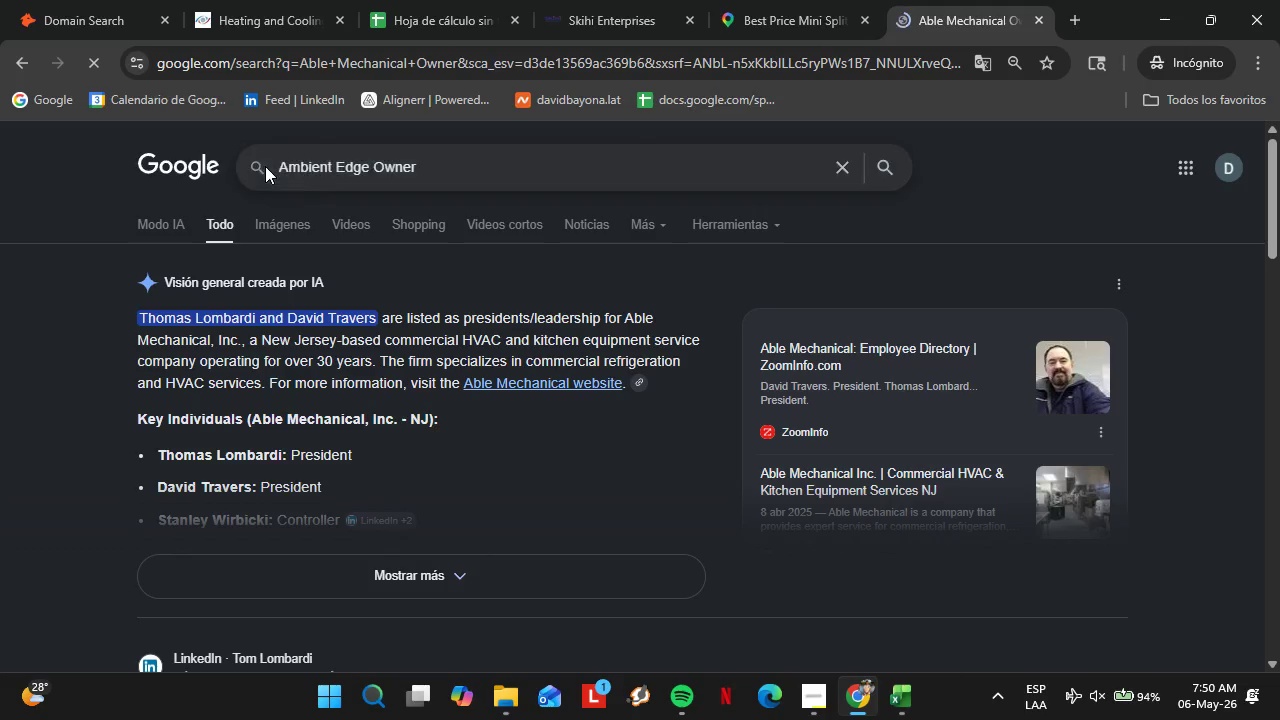 
key(Enter)
 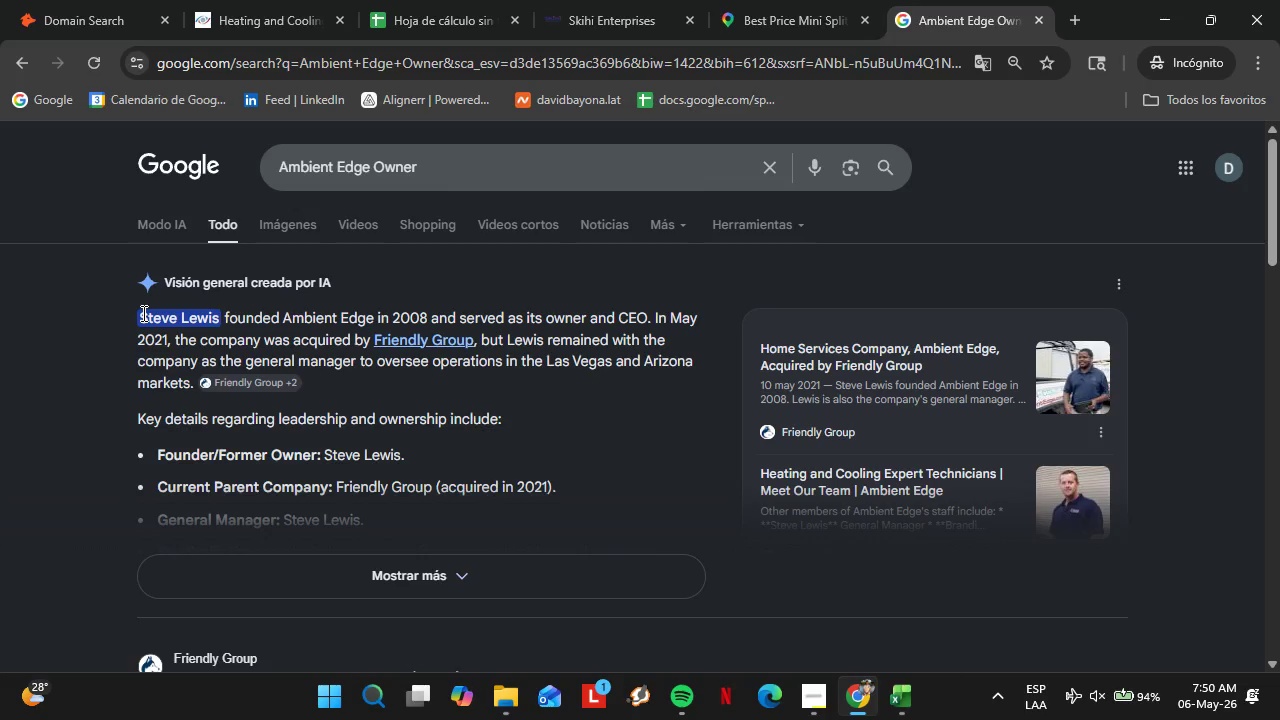 
wait(36.72)
 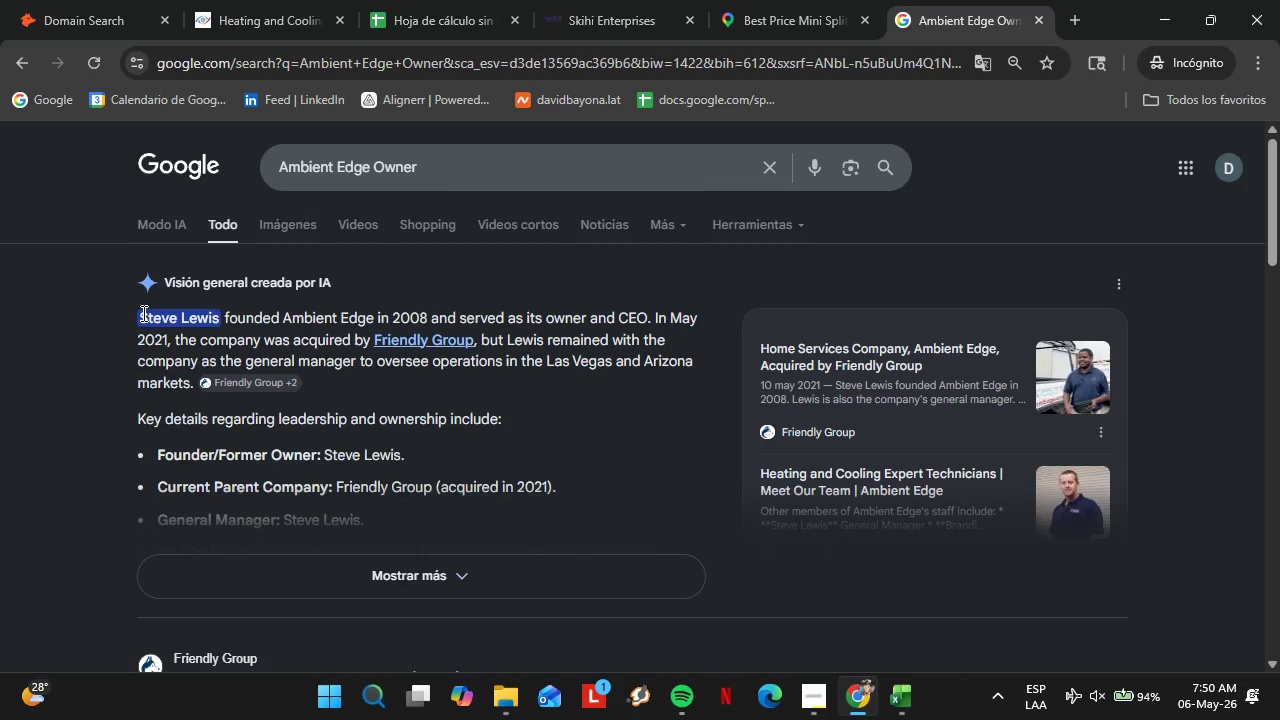 
left_click([739, 0])
 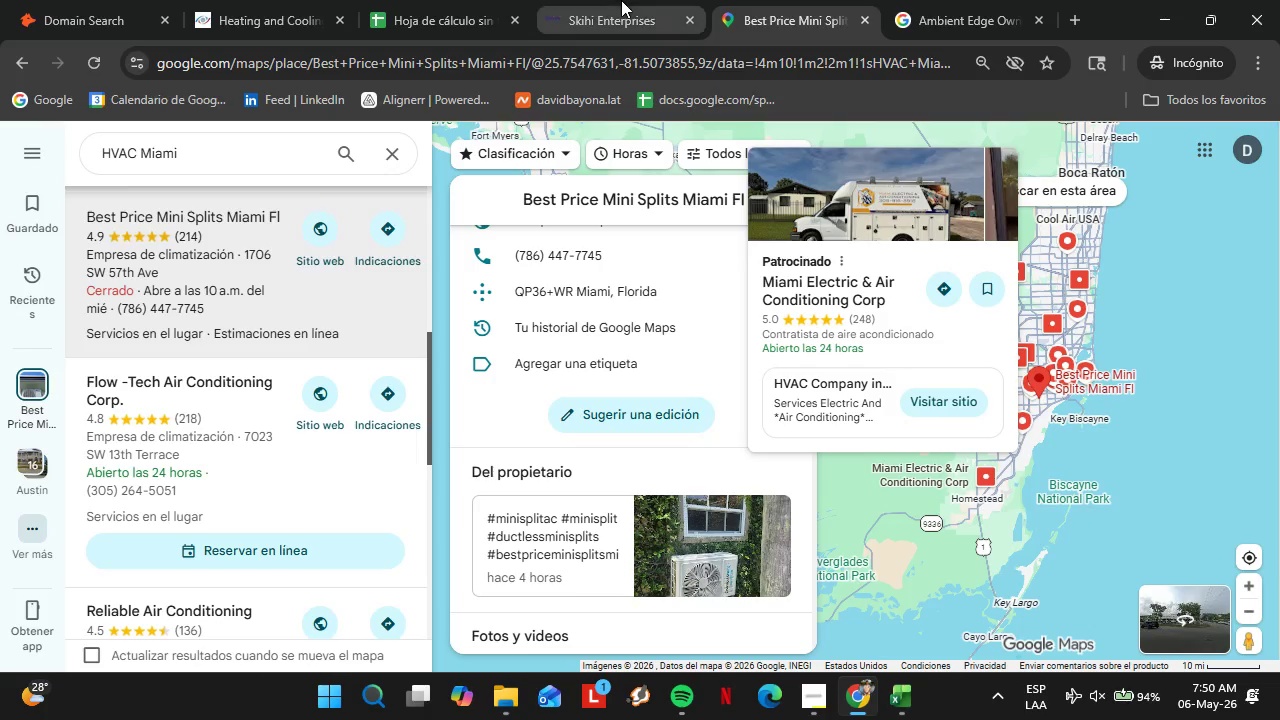 
left_click([621, 0])
 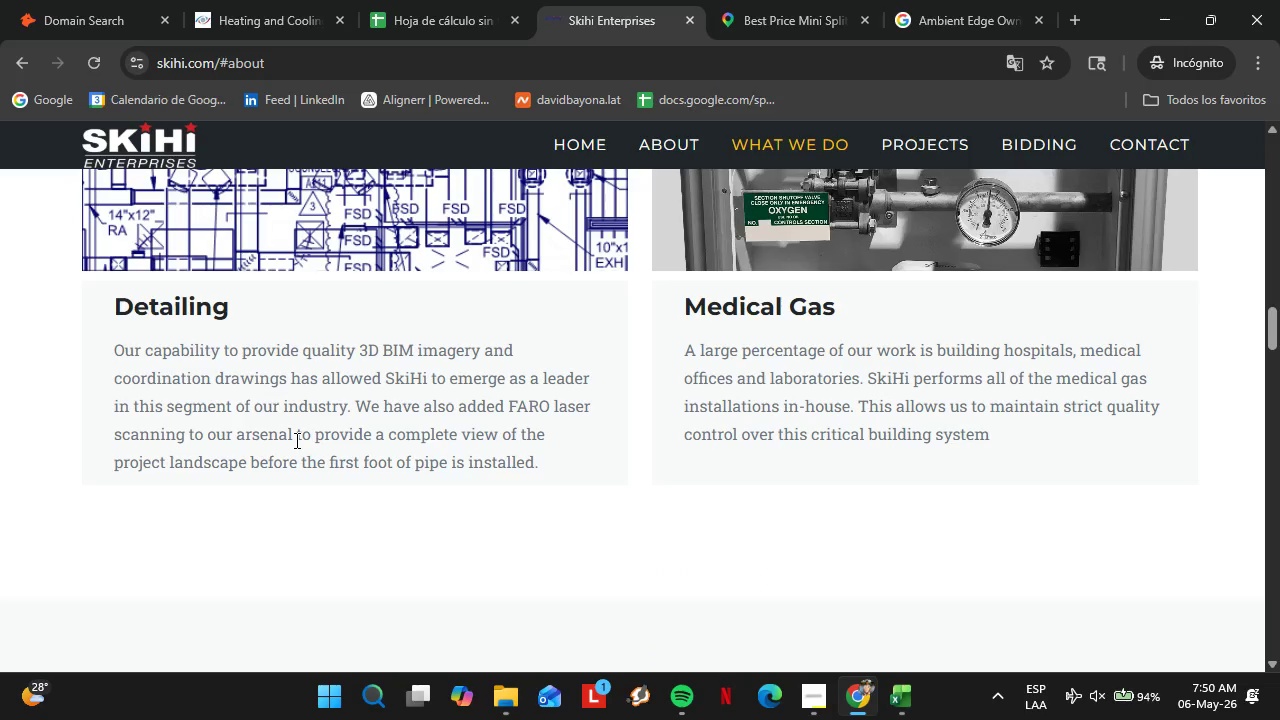 
left_click([436, 0])
 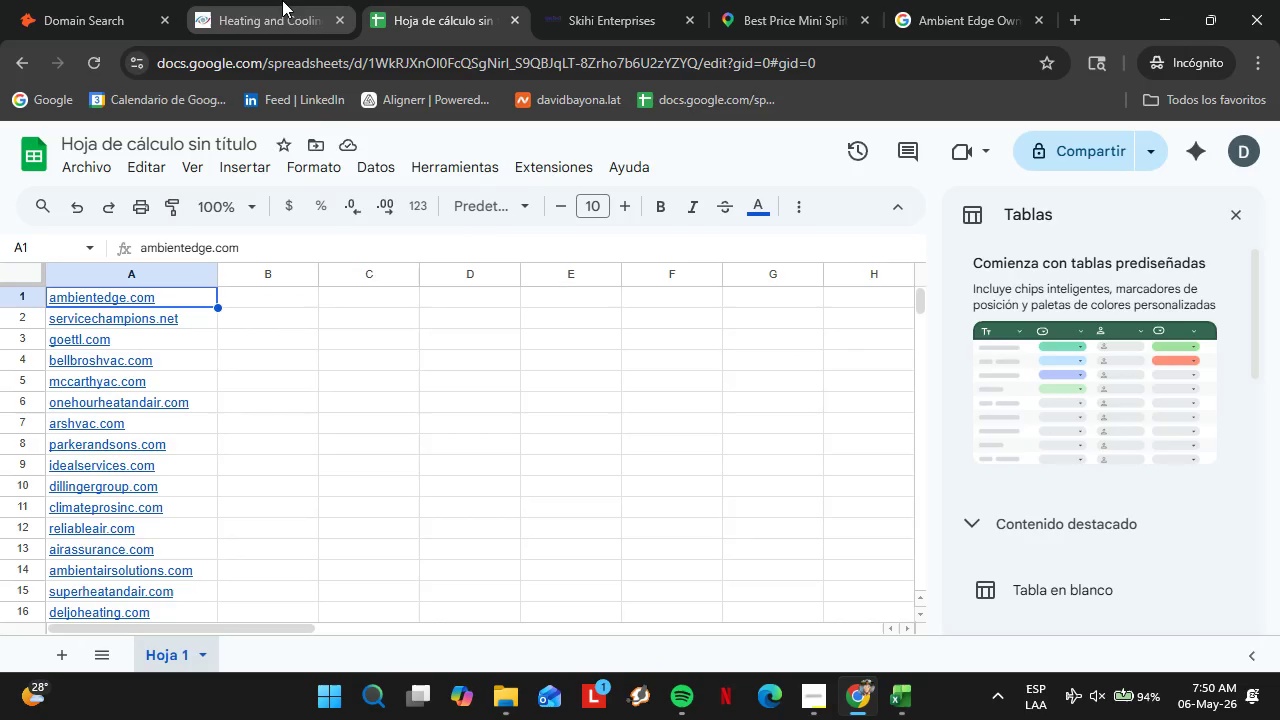 
left_click([282, 0])
 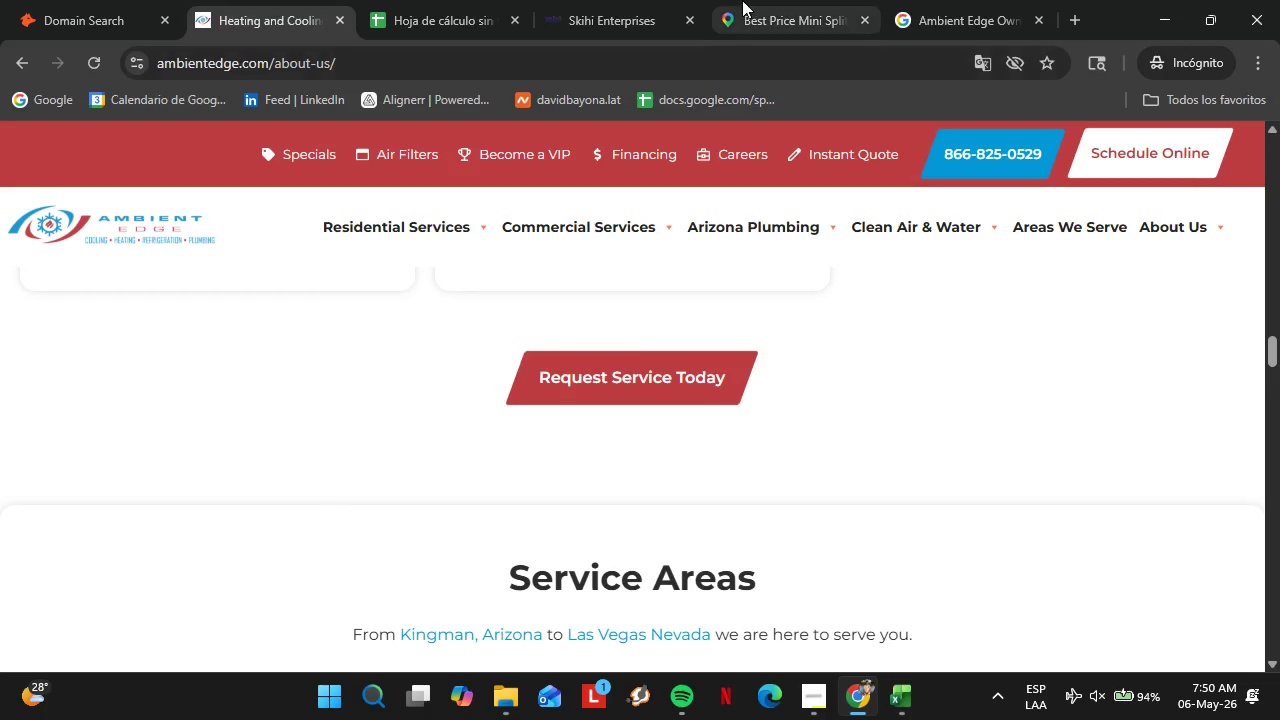 
left_click([749, 0])
 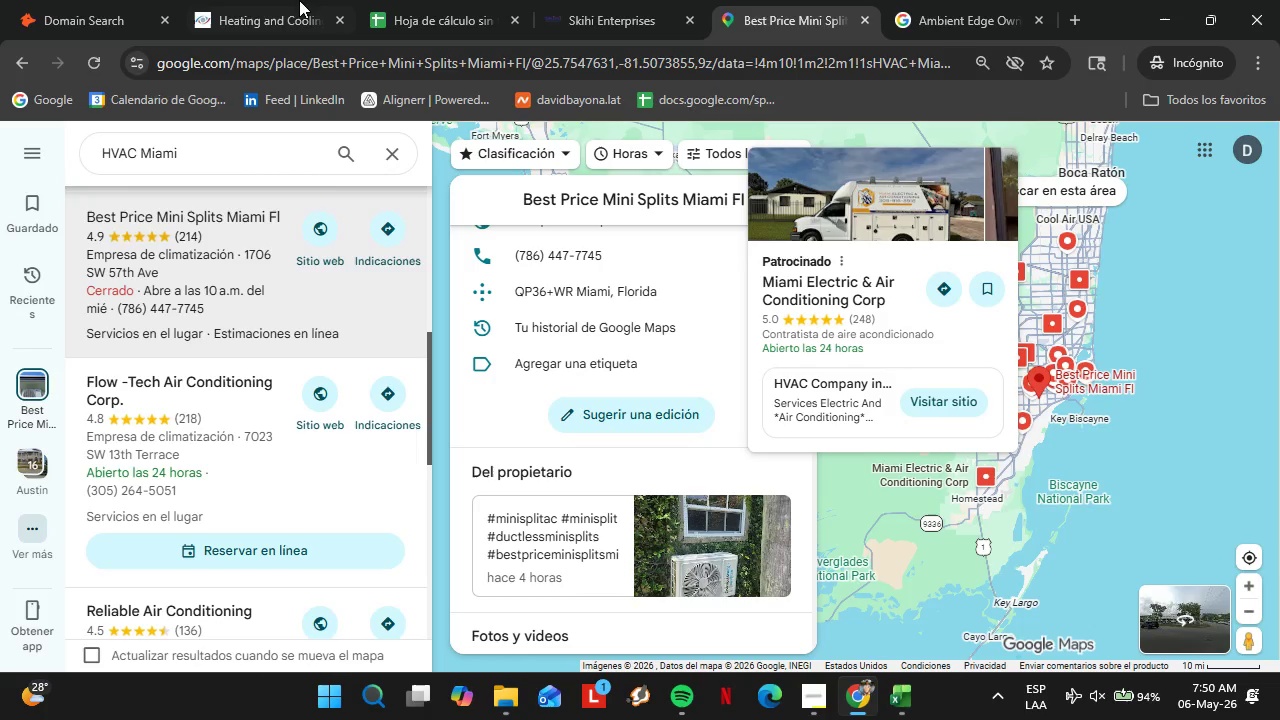 
left_click([235, 0])
 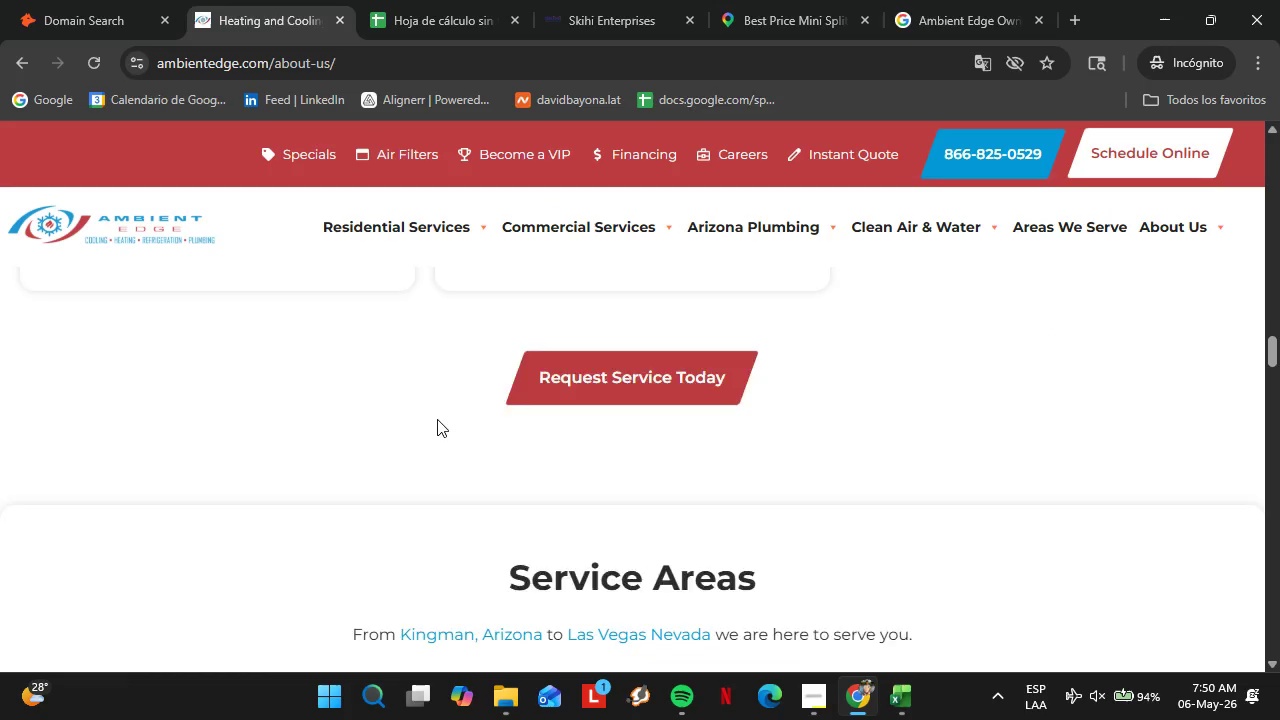 
scroll: coordinate [374, 479], scroll_direction: up, amount: 25.0
 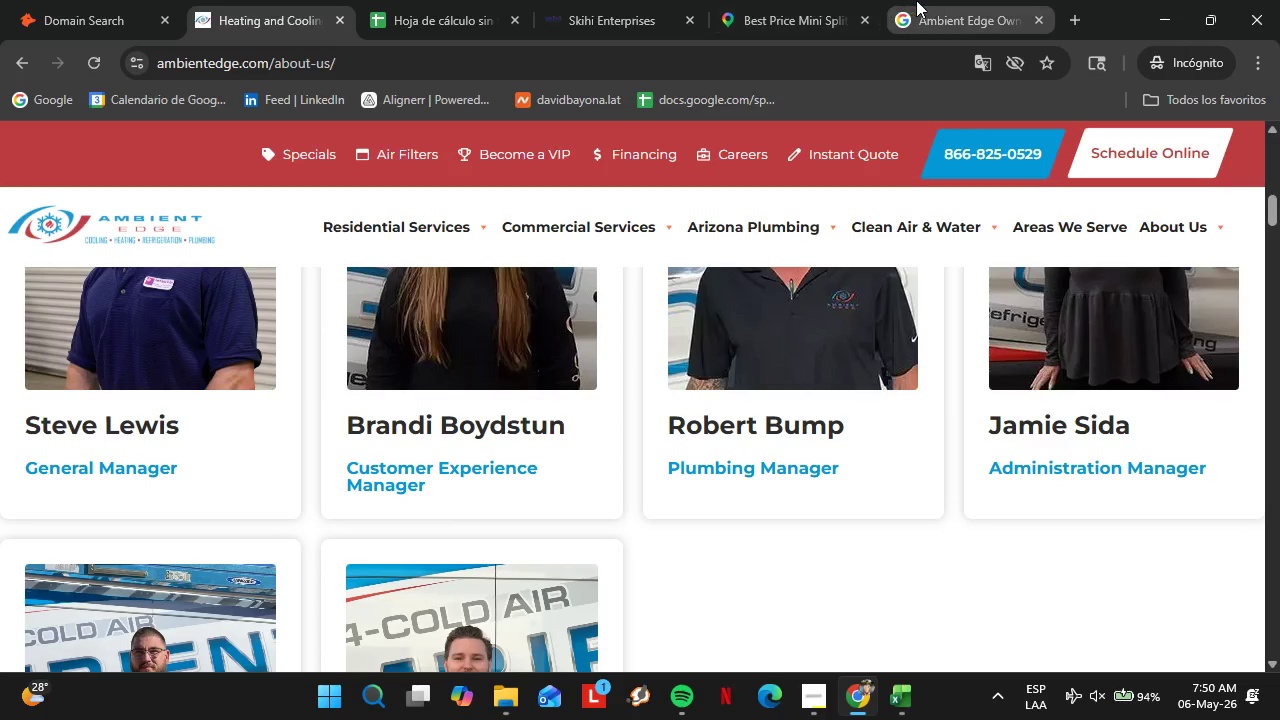 
left_click([917, 0])
 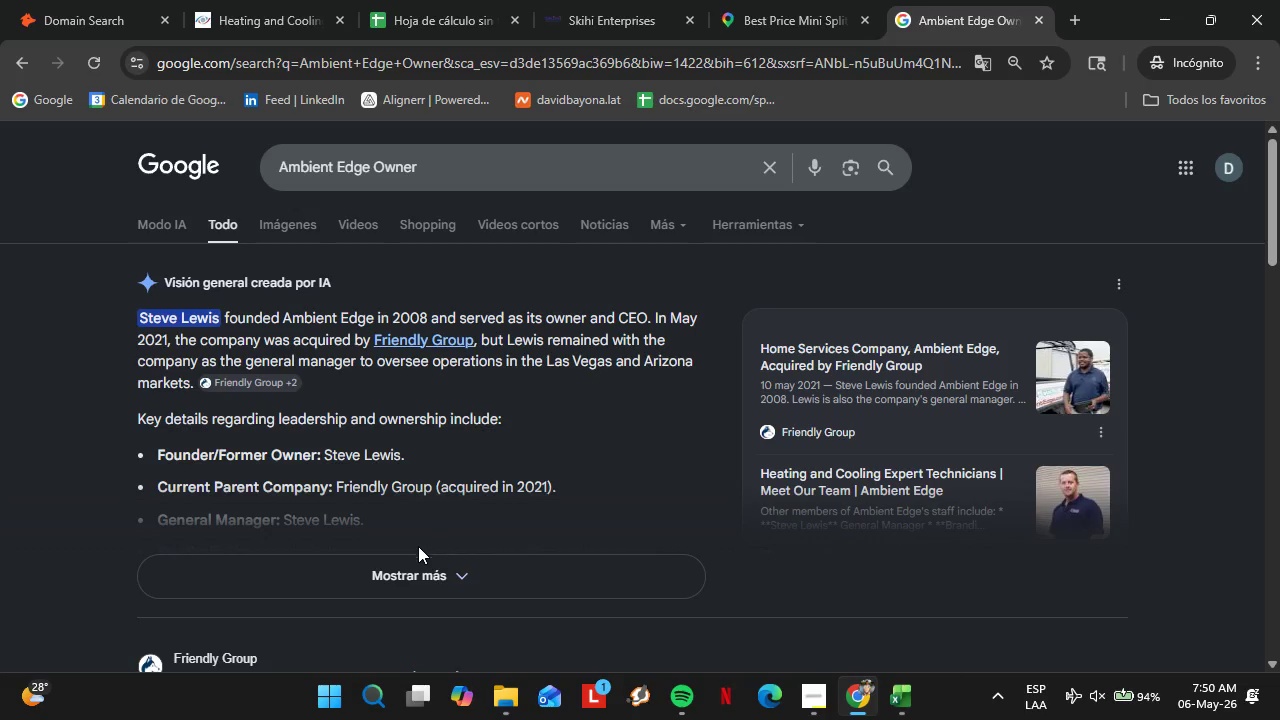 
left_click([385, 566])
 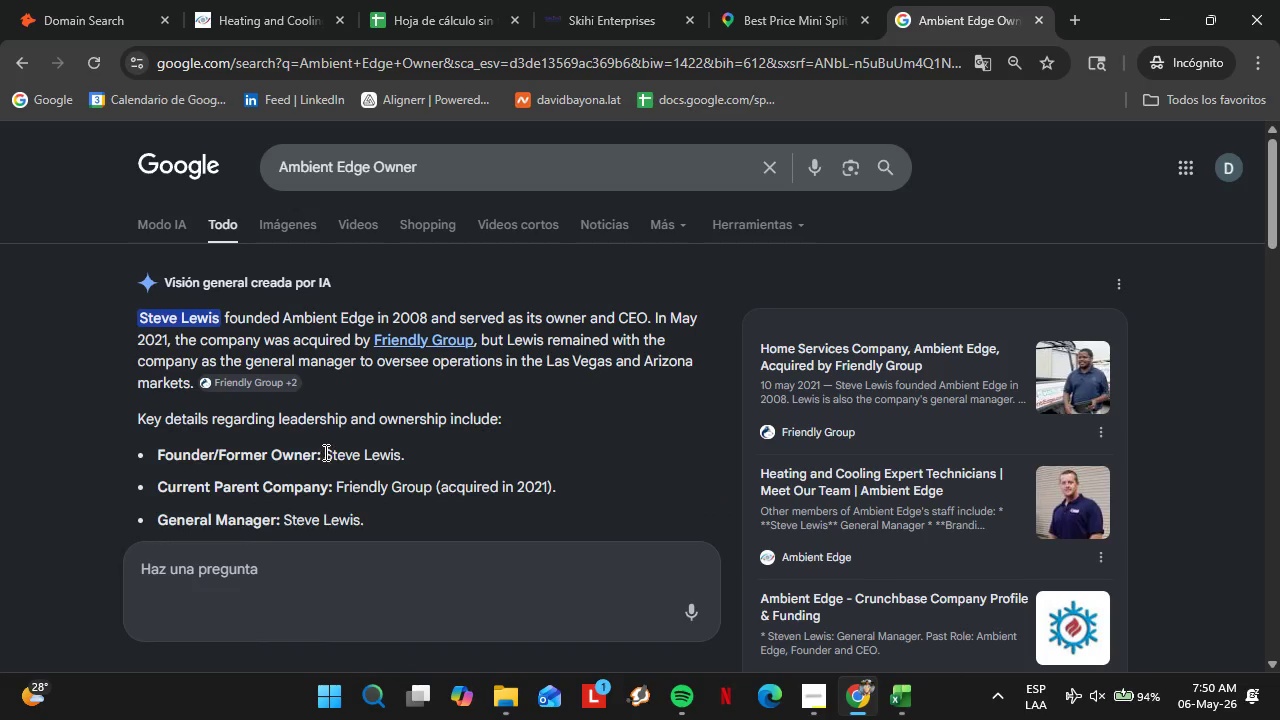 
left_click_drag(start_coordinate=[324, 452], to_coordinate=[401, 455])
 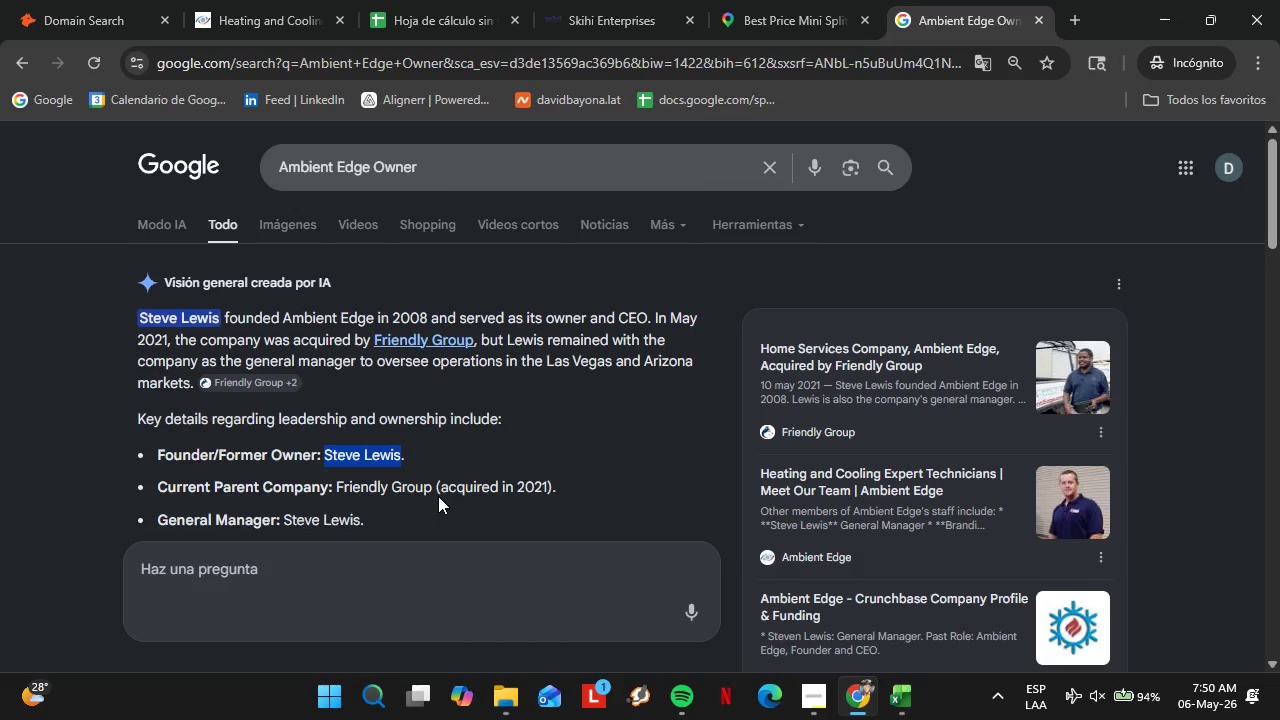 
key(Control+C)
 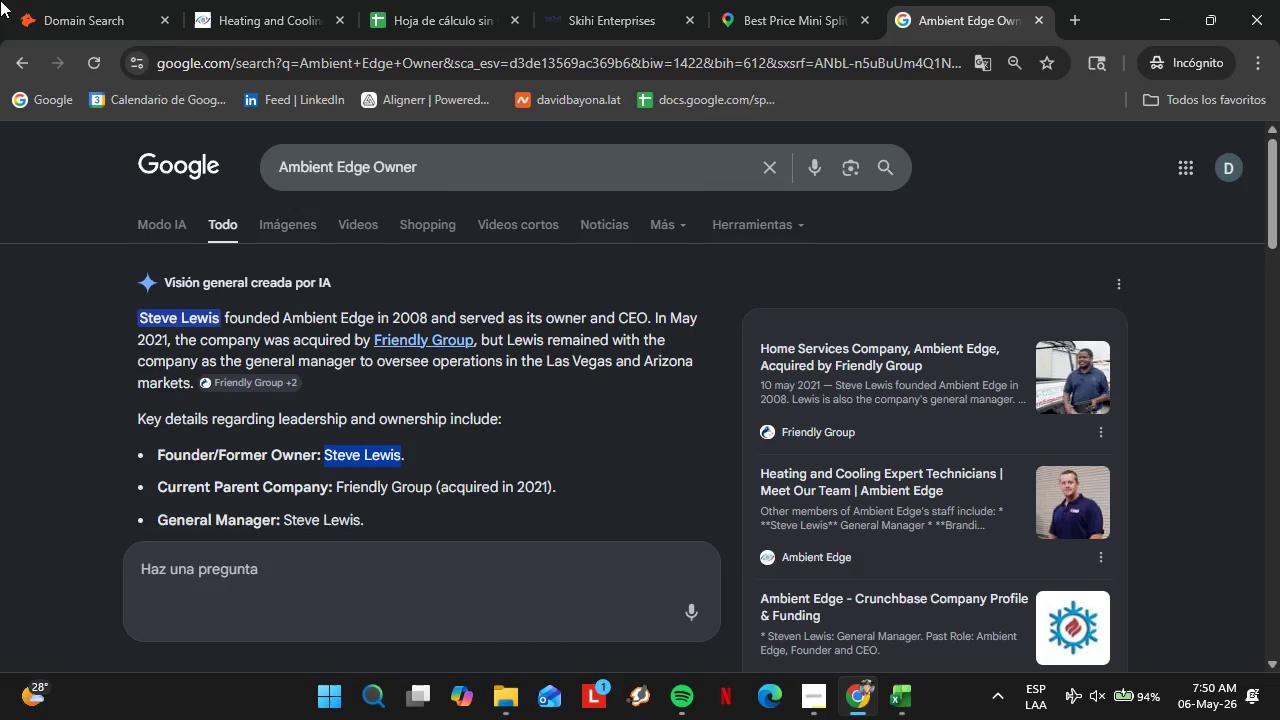 
left_click([140, 0])
 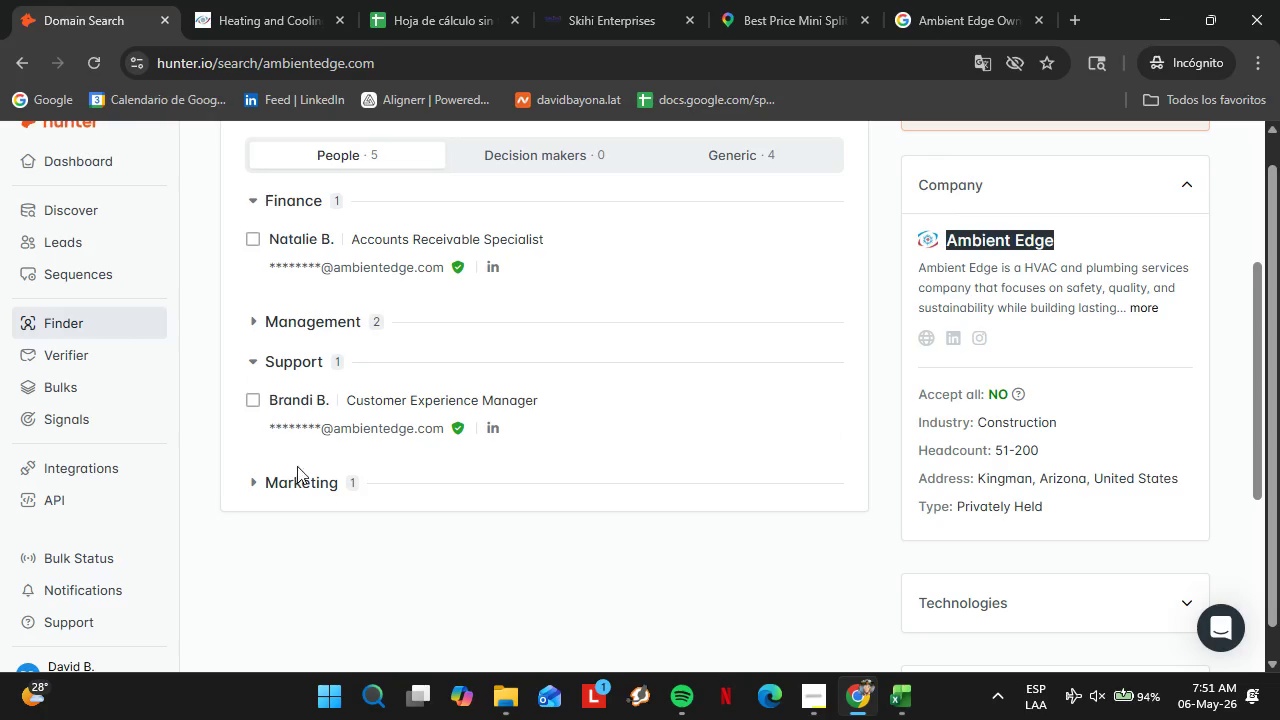 
scroll: coordinate [330, 383], scroll_direction: up, amount: 1.0
 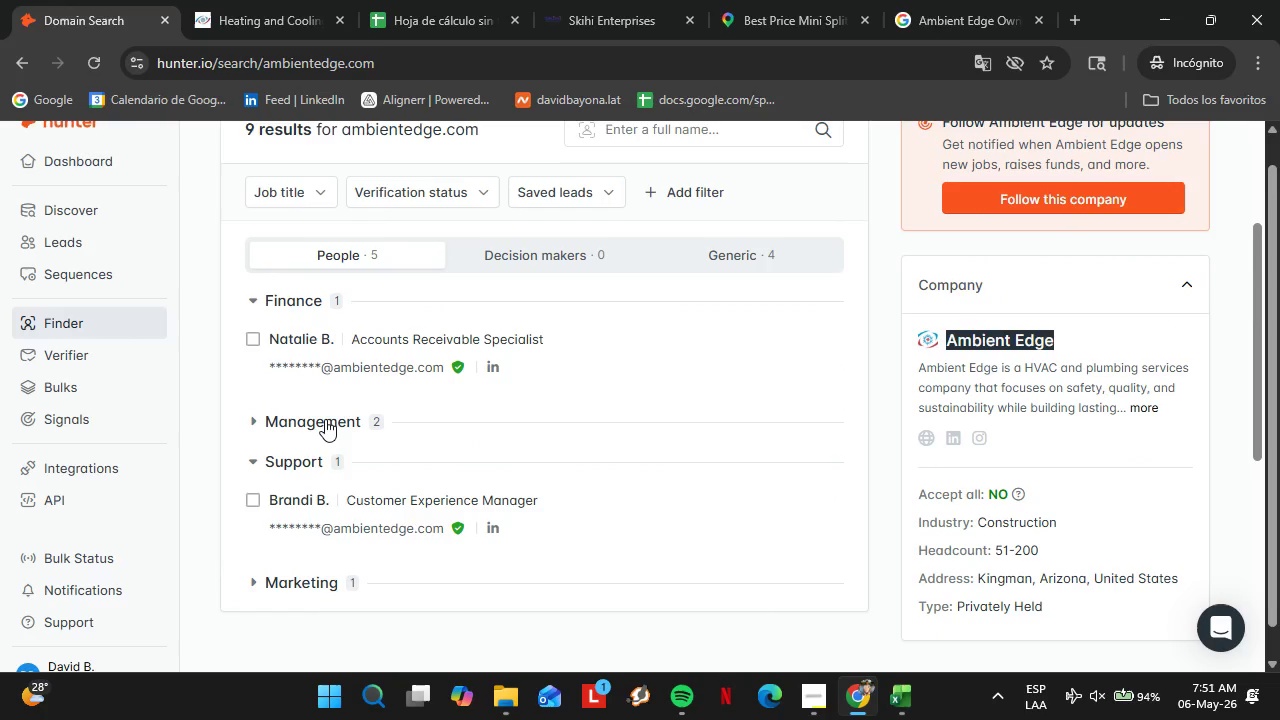 
left_click([325, 419])
 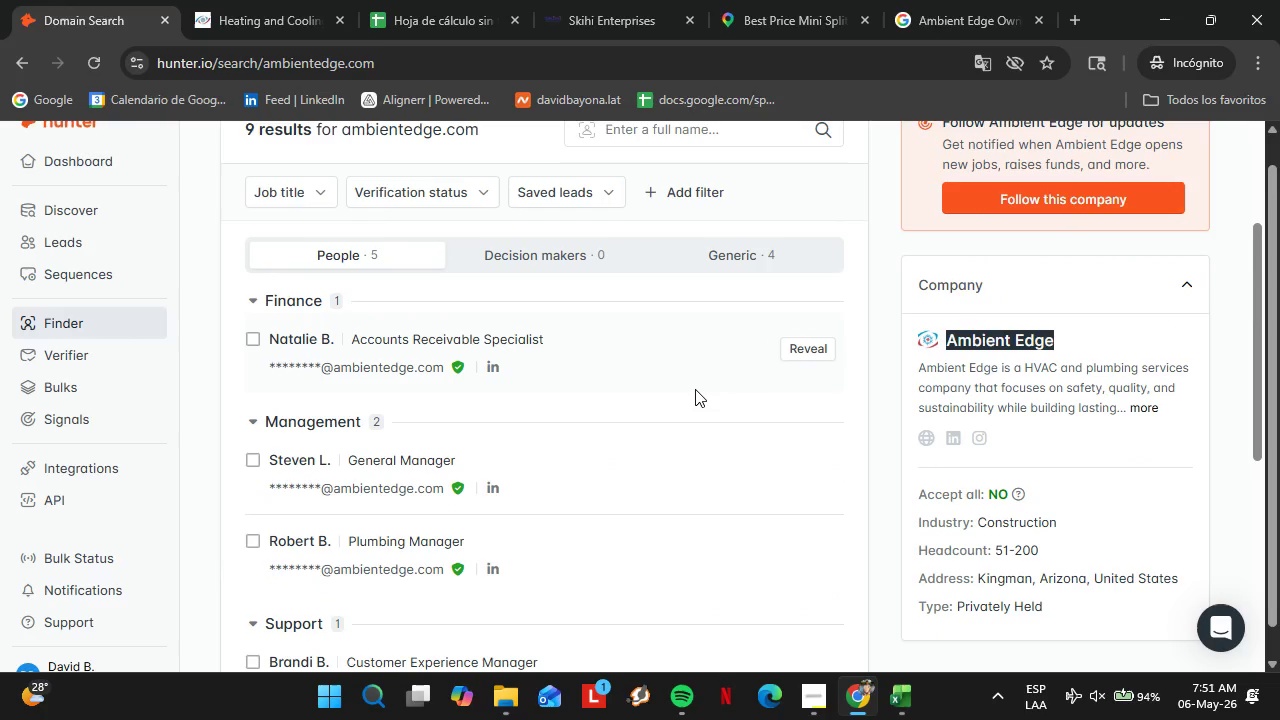 
scroll: coordinate [695, 389], scroll_direction: up, amount: 1.0
 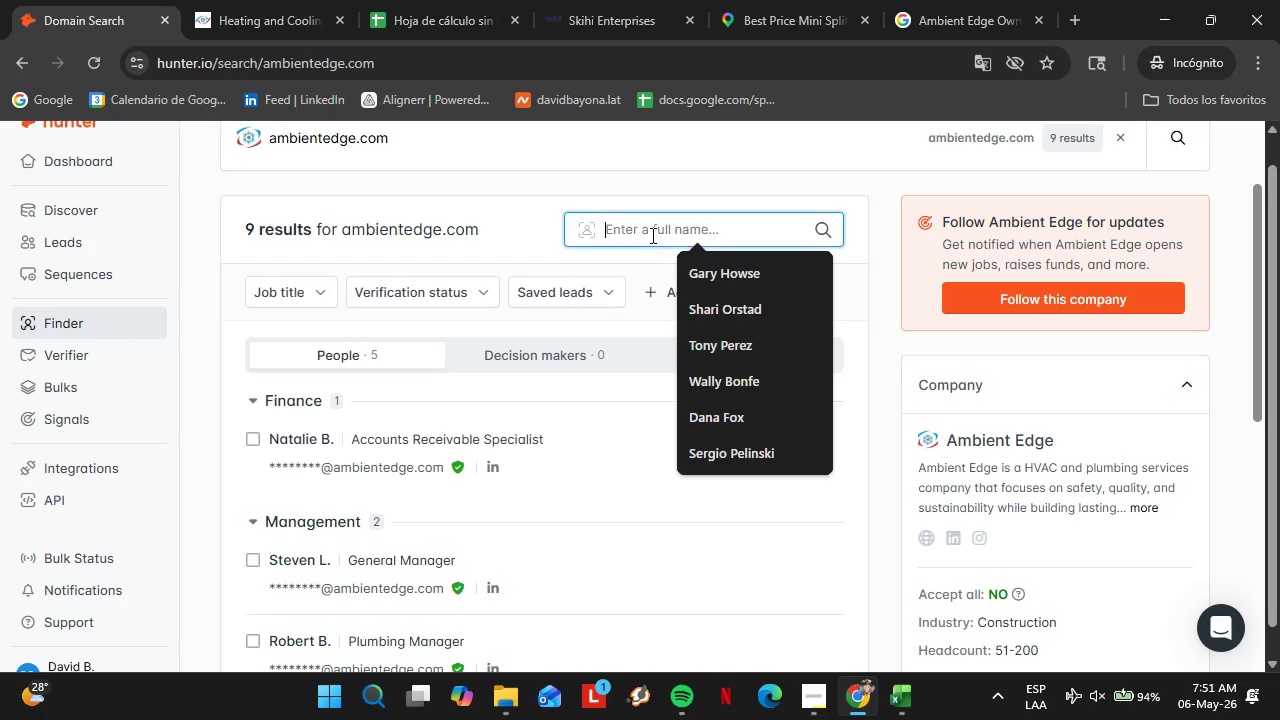 
key(Control+V)
 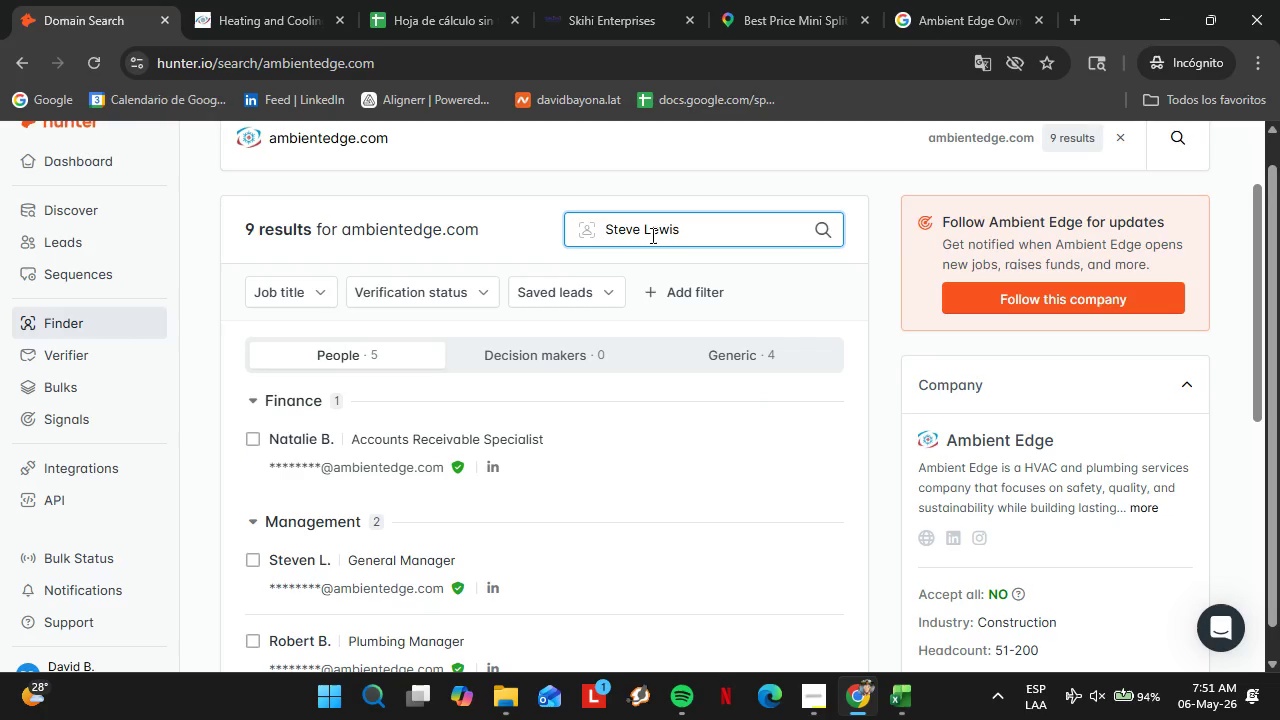 
key(Enter)
 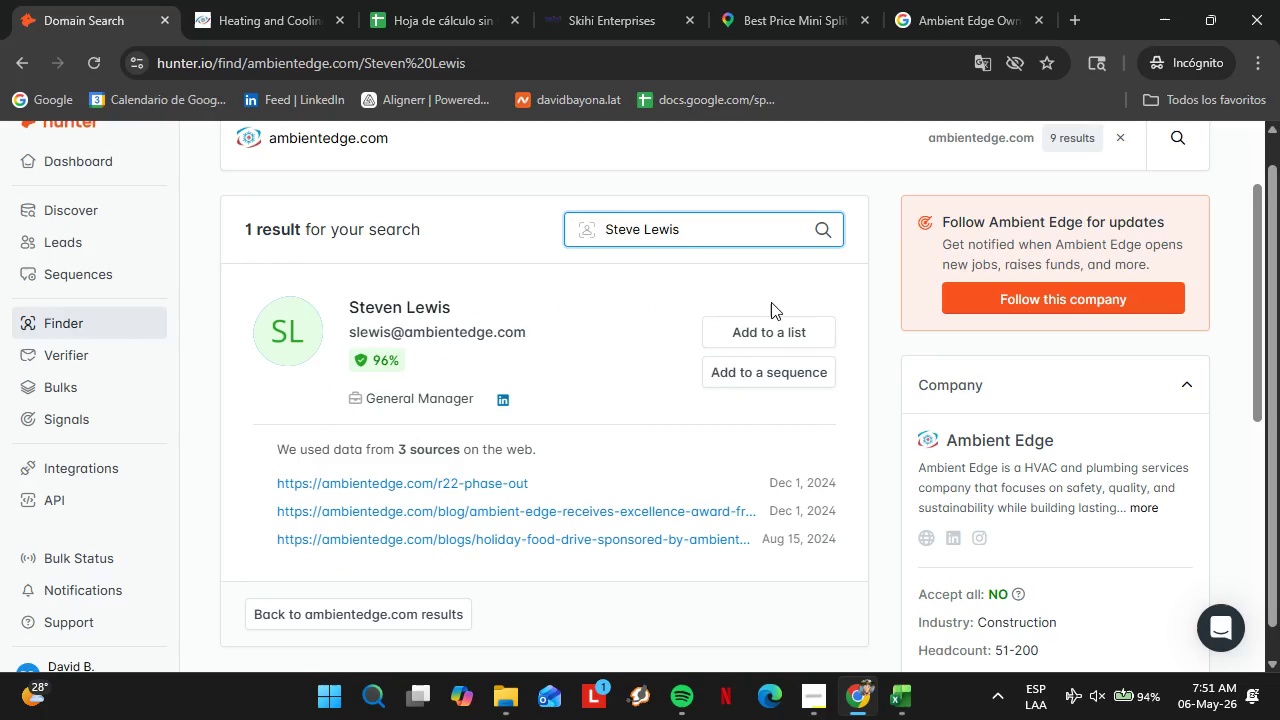 
left_click([773, 324])
 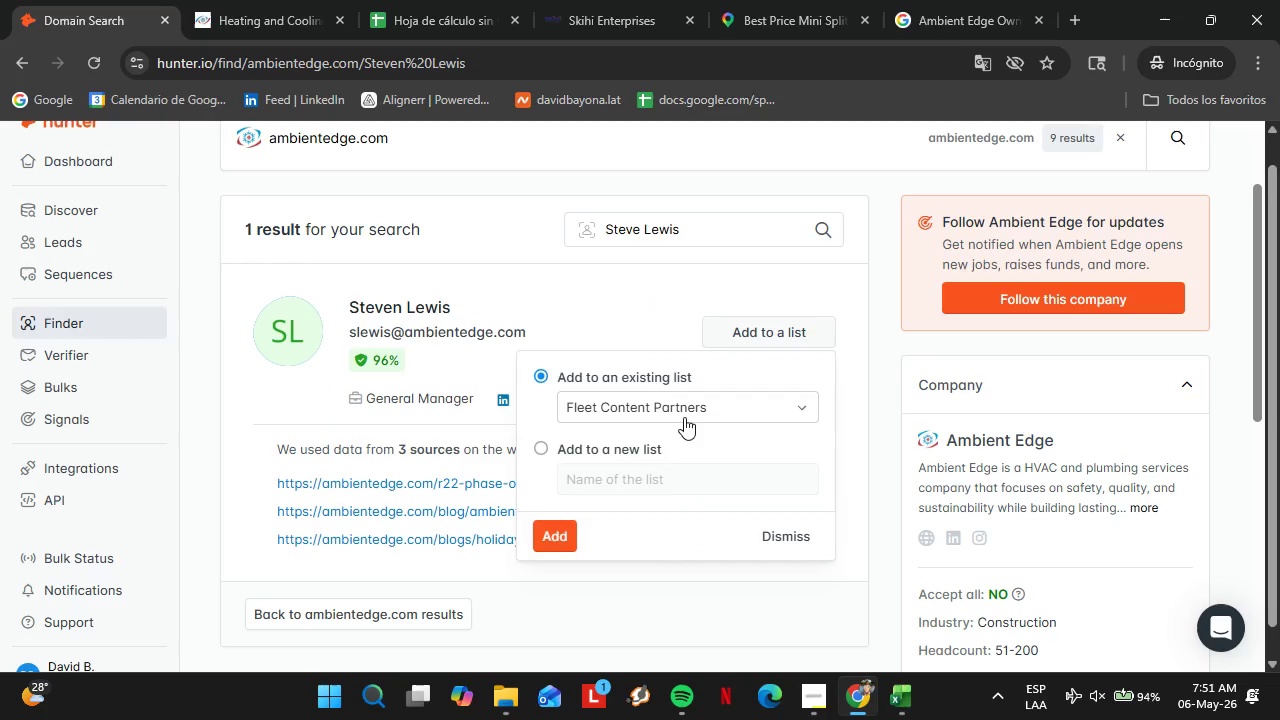 
left_click([684, 417])
 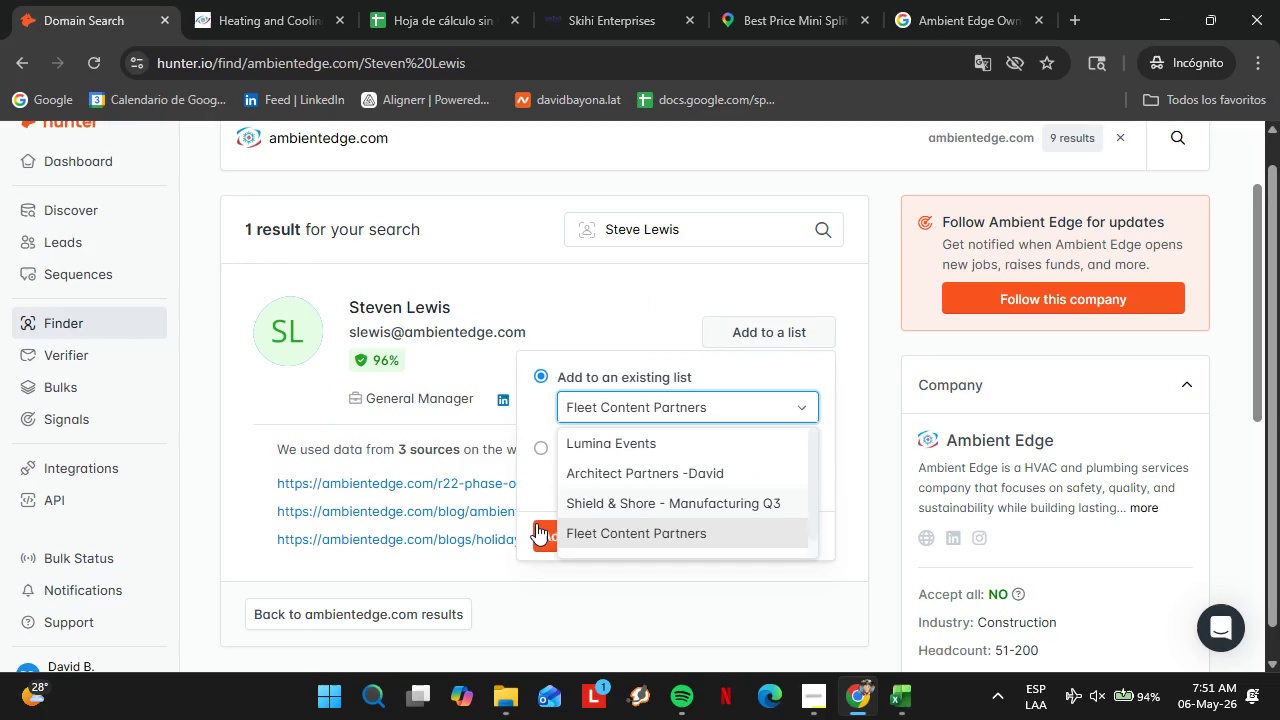 
left_click([533, 533])
 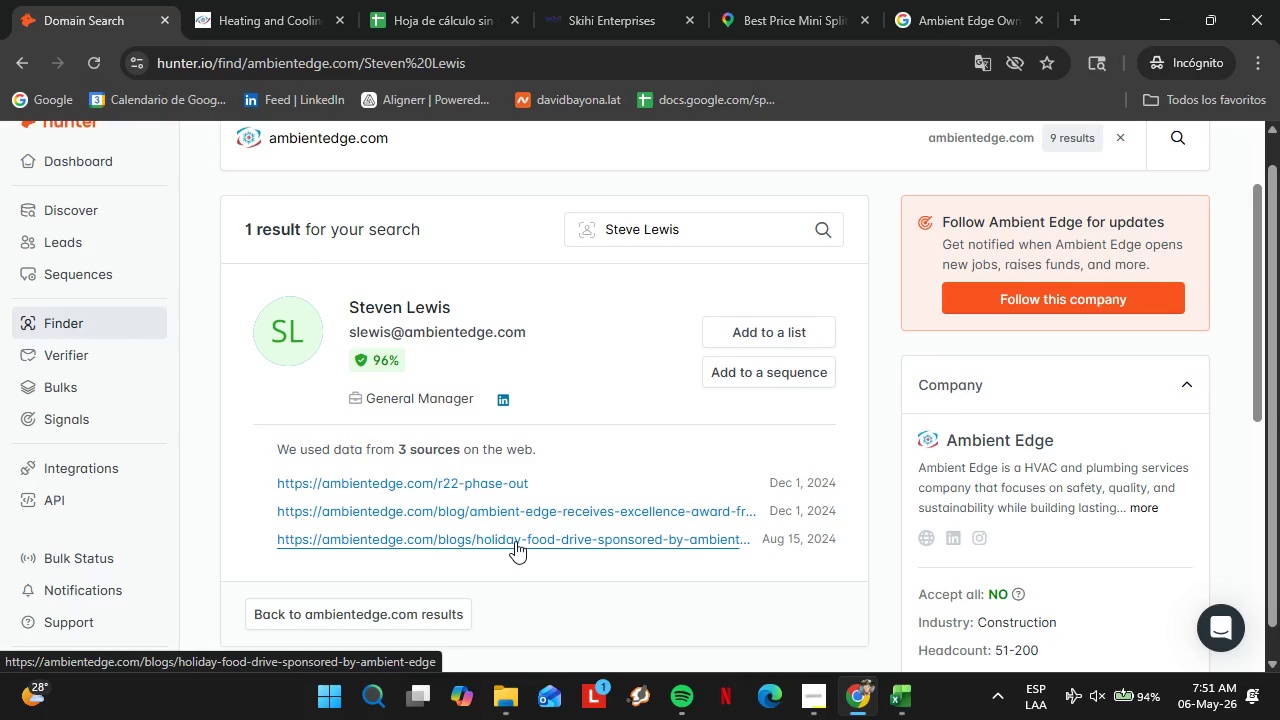 
wait(41.31)
 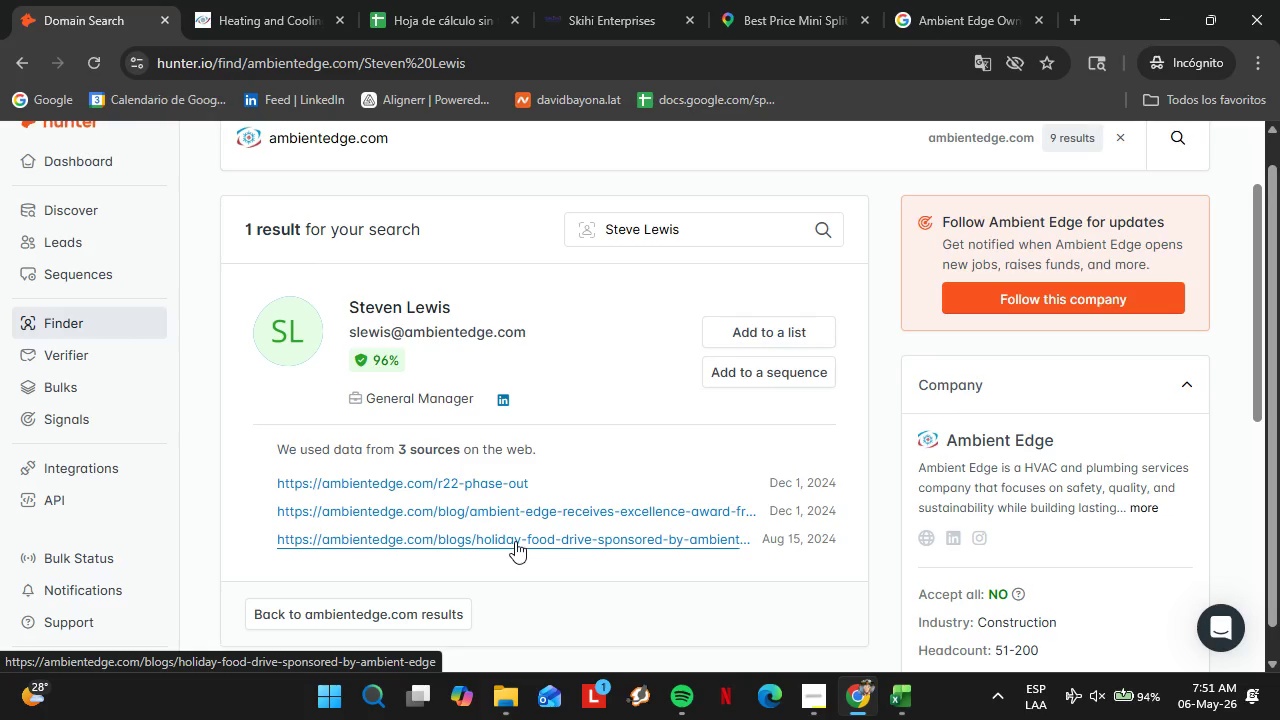 
scroll: coordinate [684, 533], scroll_direction: down, amount: 1.0
 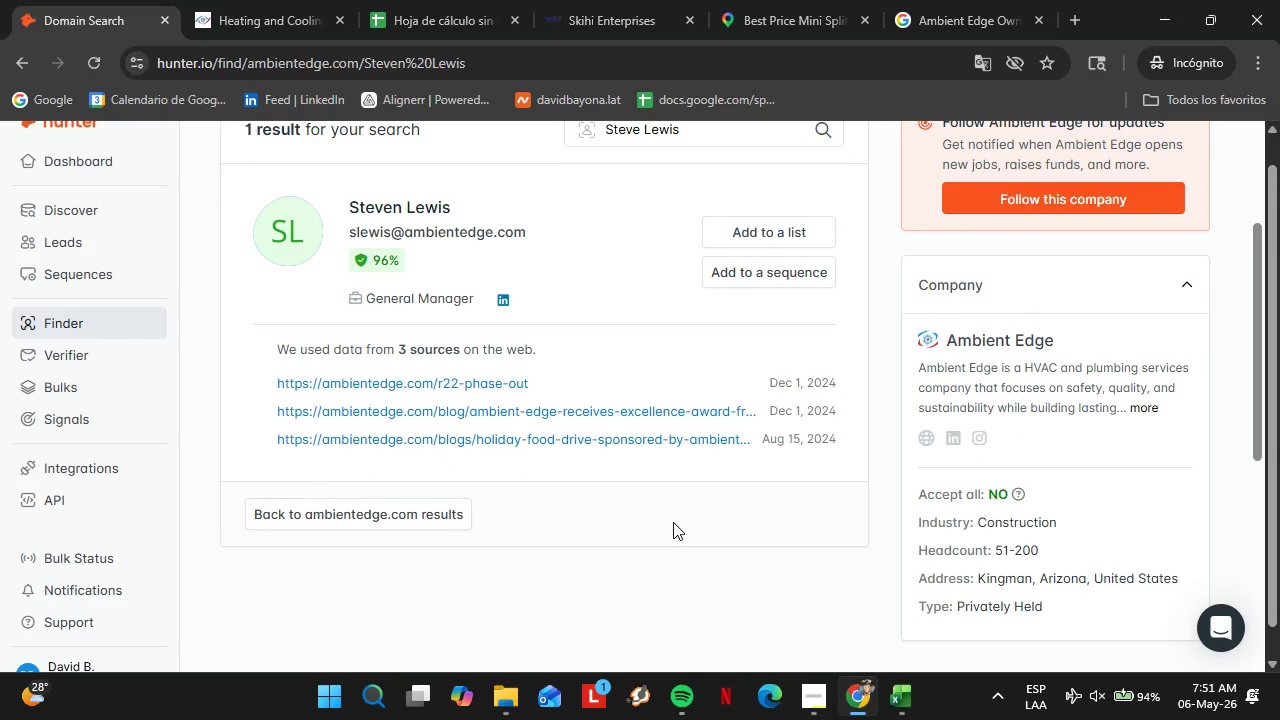 
scroll: coordinate [626, 505], scroll_direction: up, amount: 2.0
 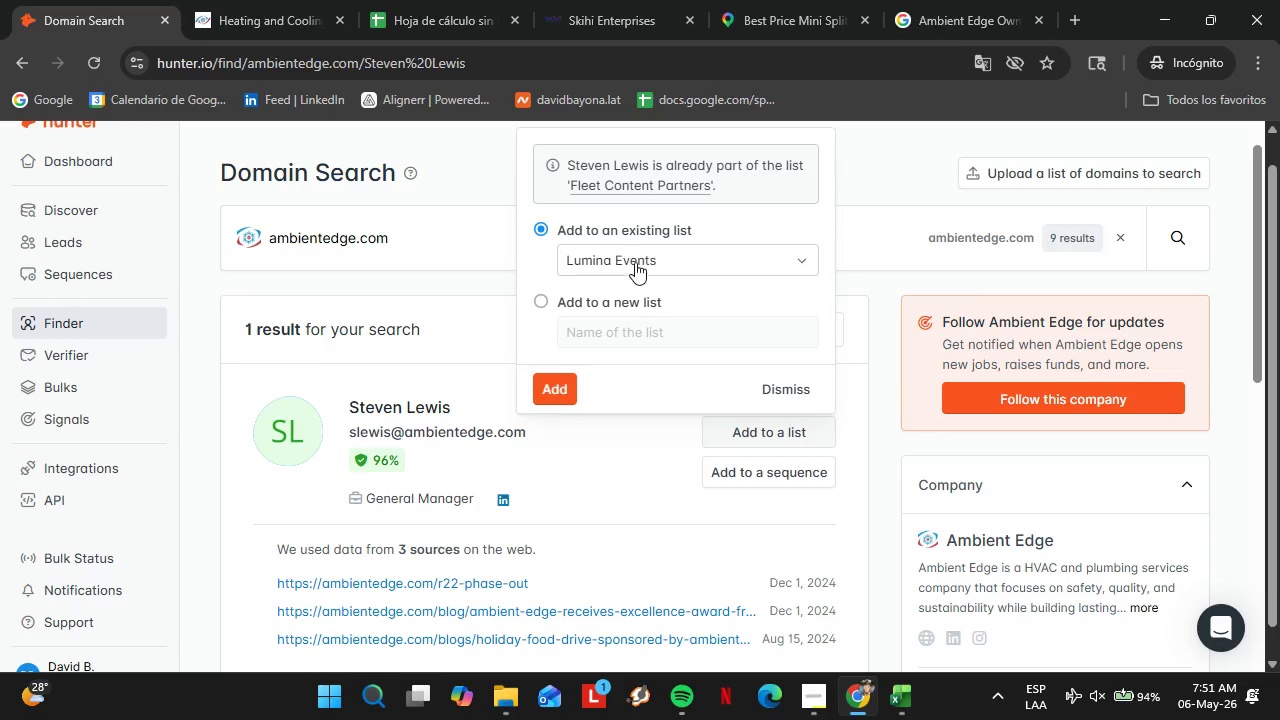 
left_click([587, 185])
 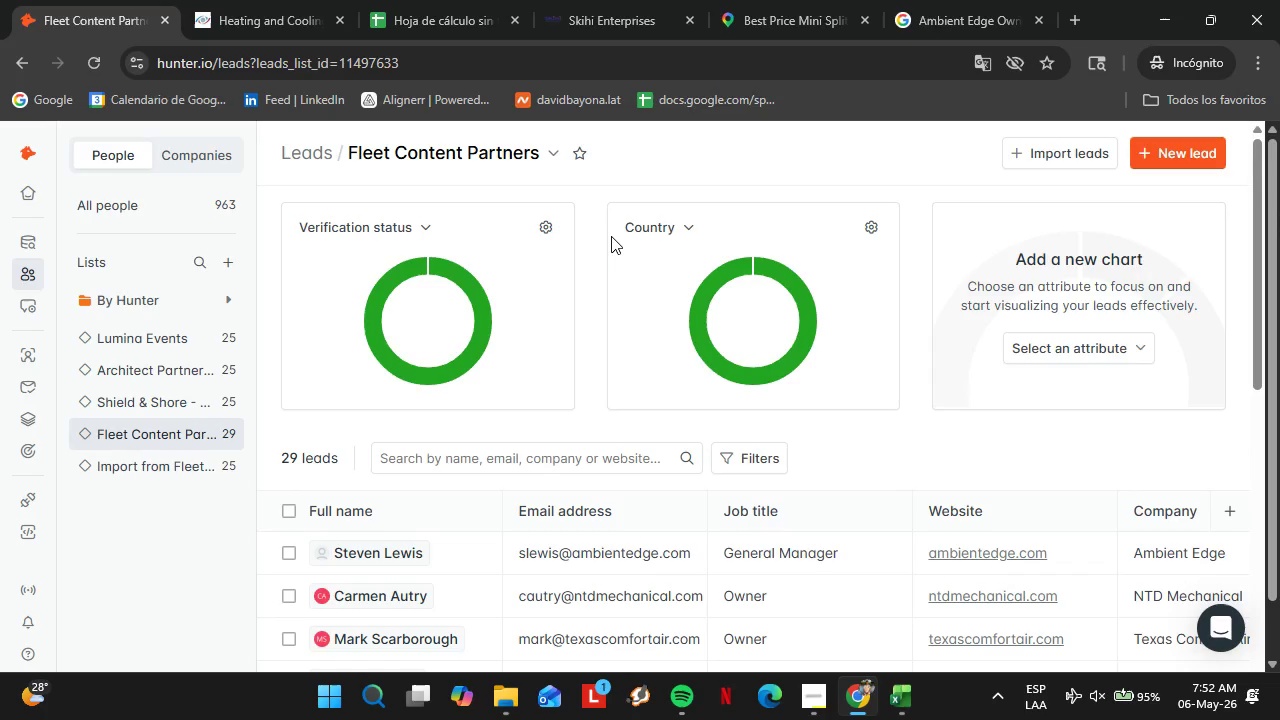 
wait(37.8)
 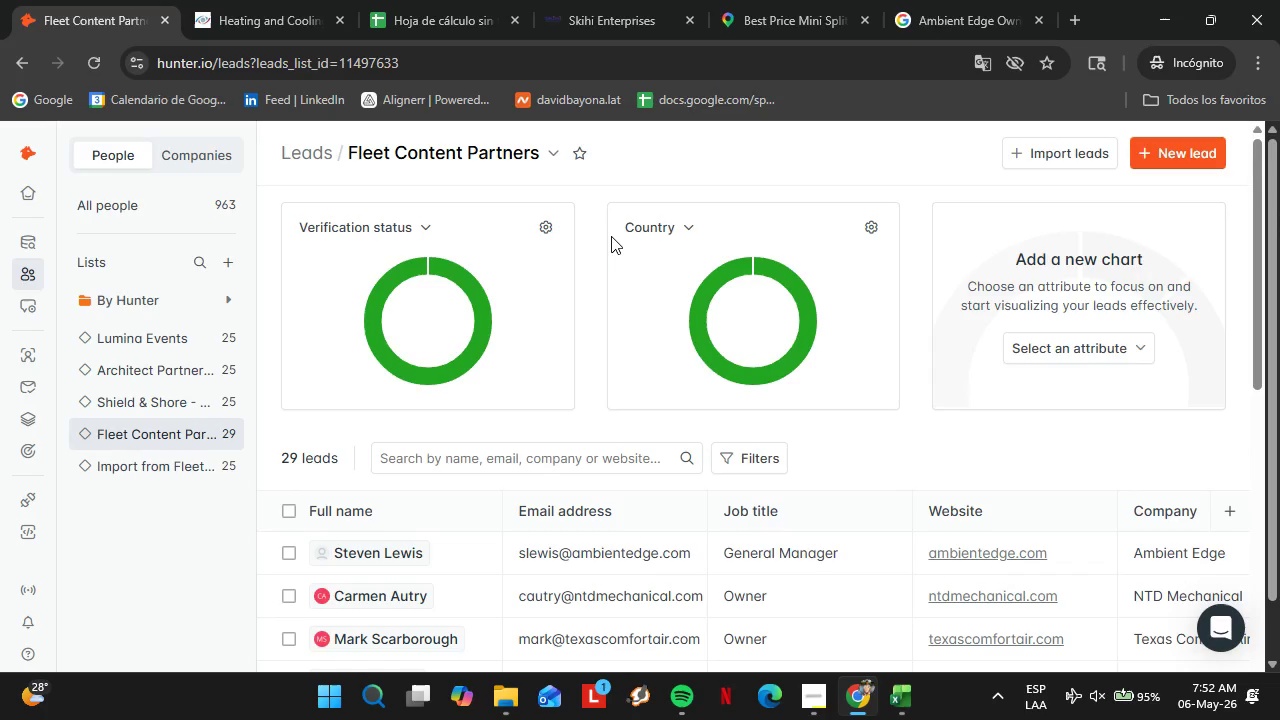 
scroll: coordinate [852, 470], scroll_direction: down, amount: 6.0
 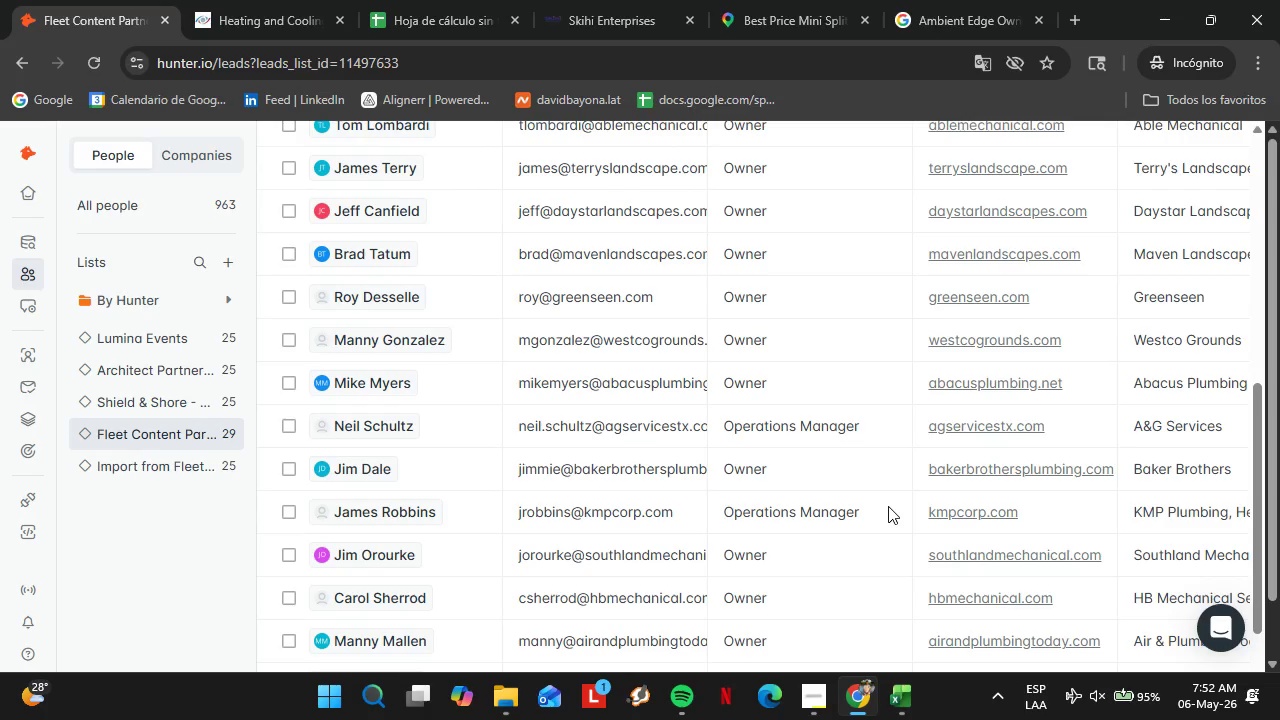 
wait(8.52)
 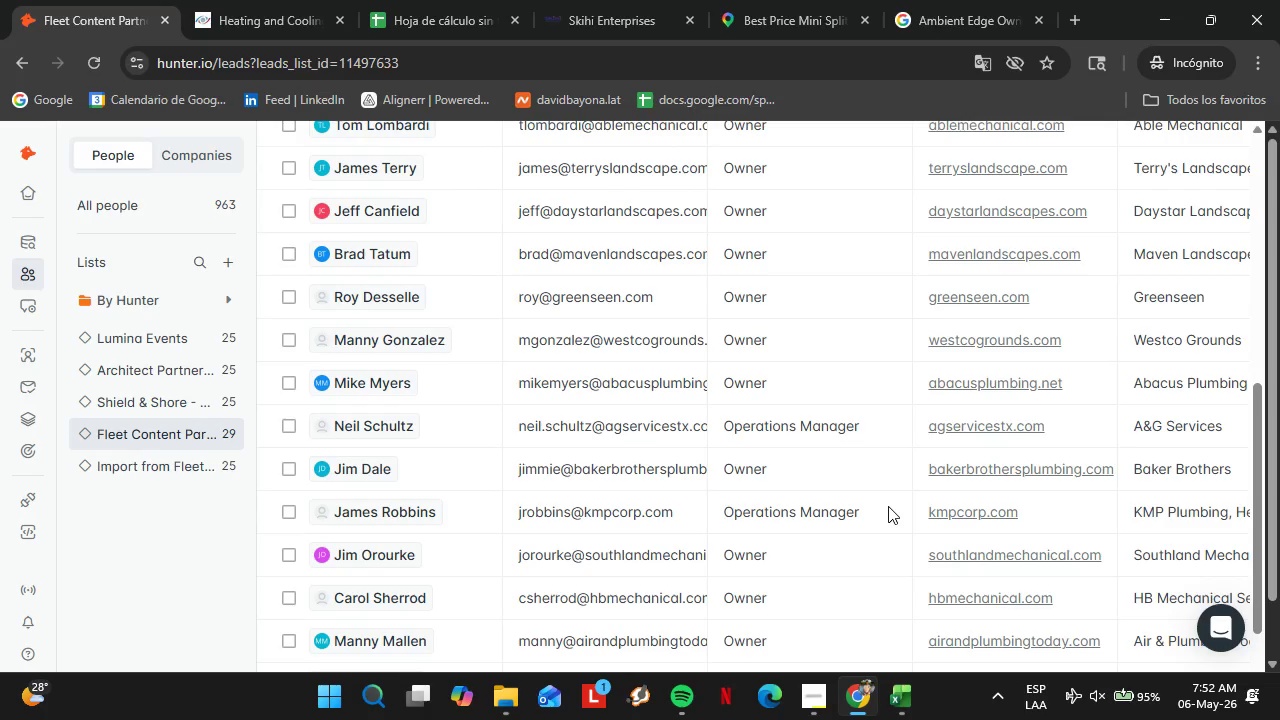 
scroll: coordinate [888, 506], scroll_direction: down, amount: 3.0
 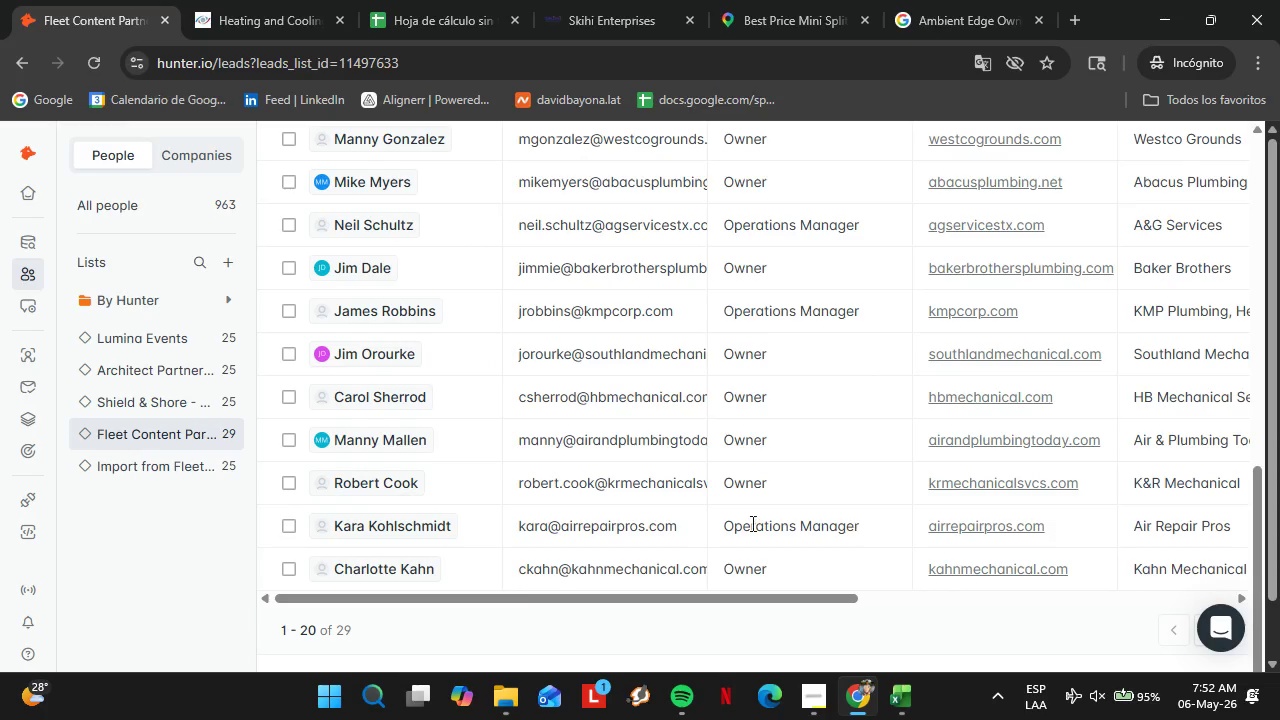 
left_click_drag(start_coordinate=[431, 599], to_coordinate=[551, 600])
 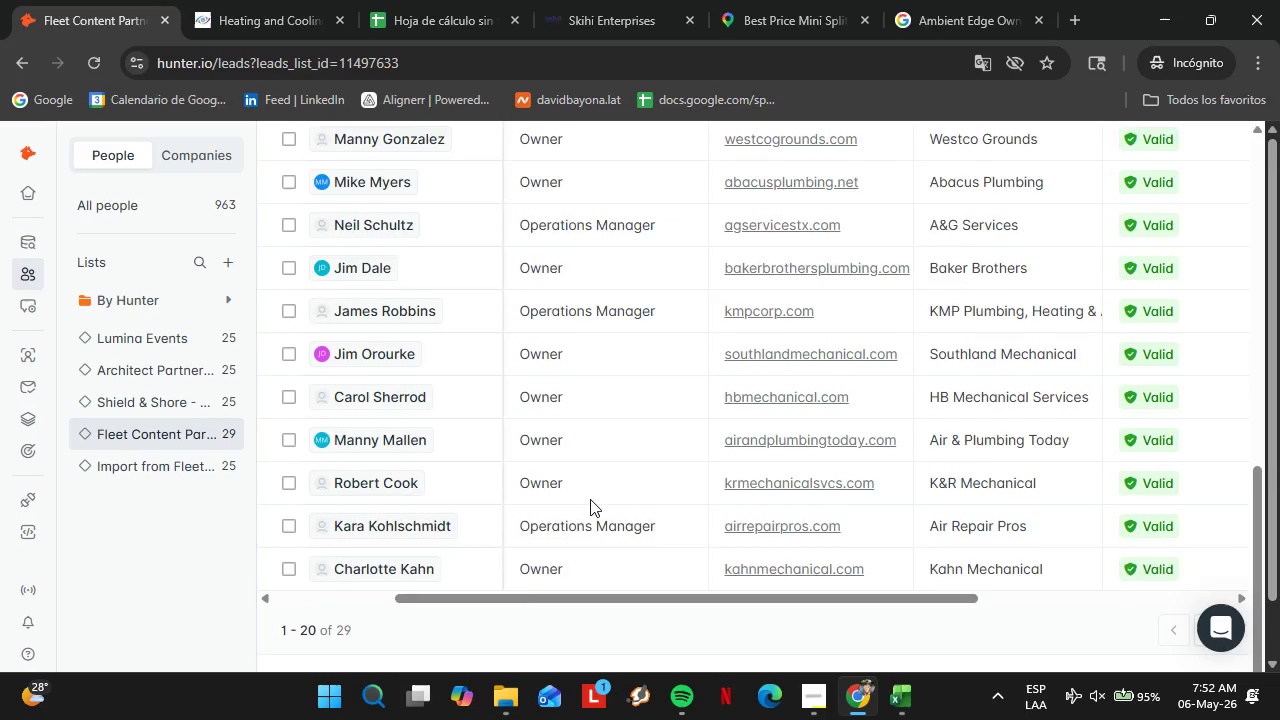 
scroll: coordinate [574, 444], scroll_direction: up, amount: 5.0
 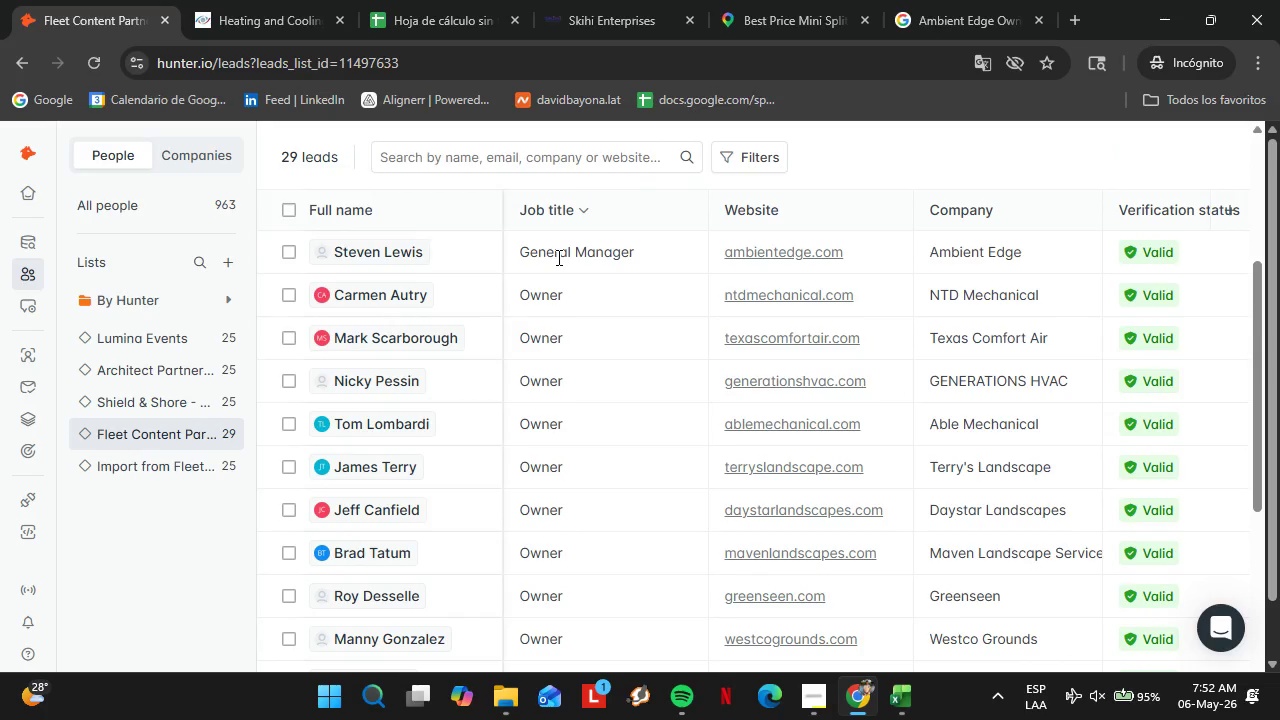 
double_click([557, 257])
 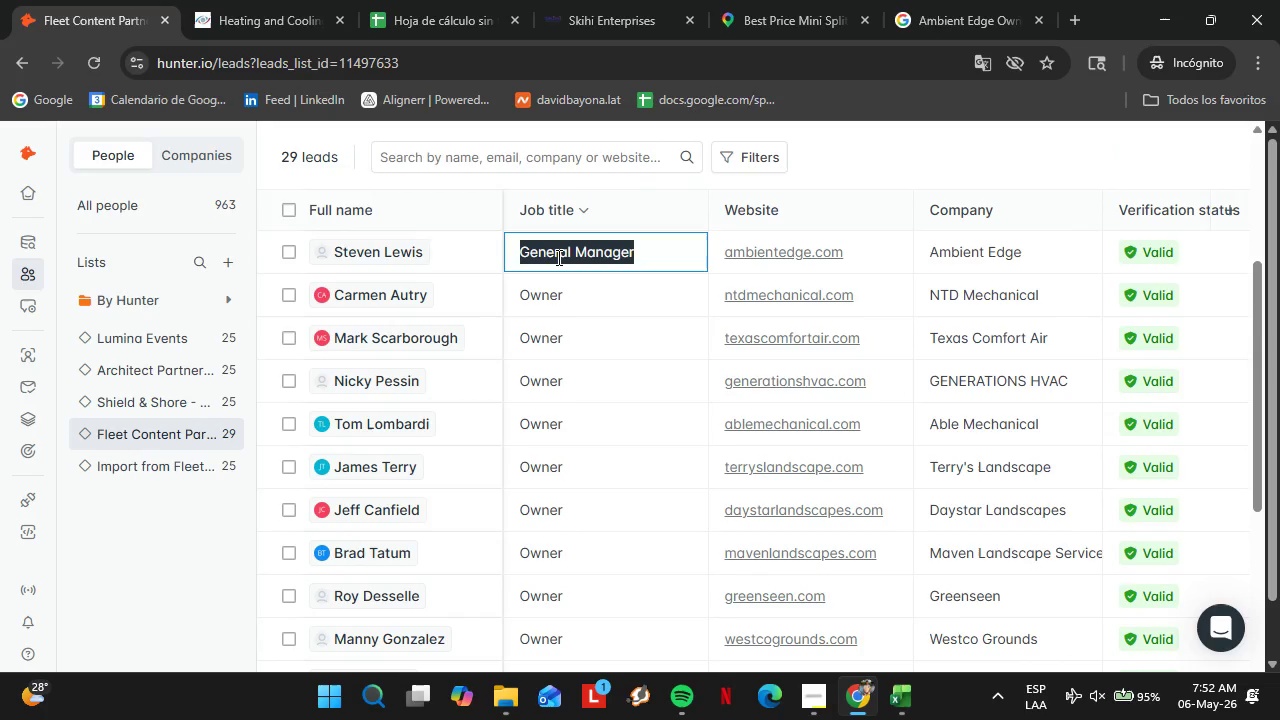 
triple_click([557, 257])
 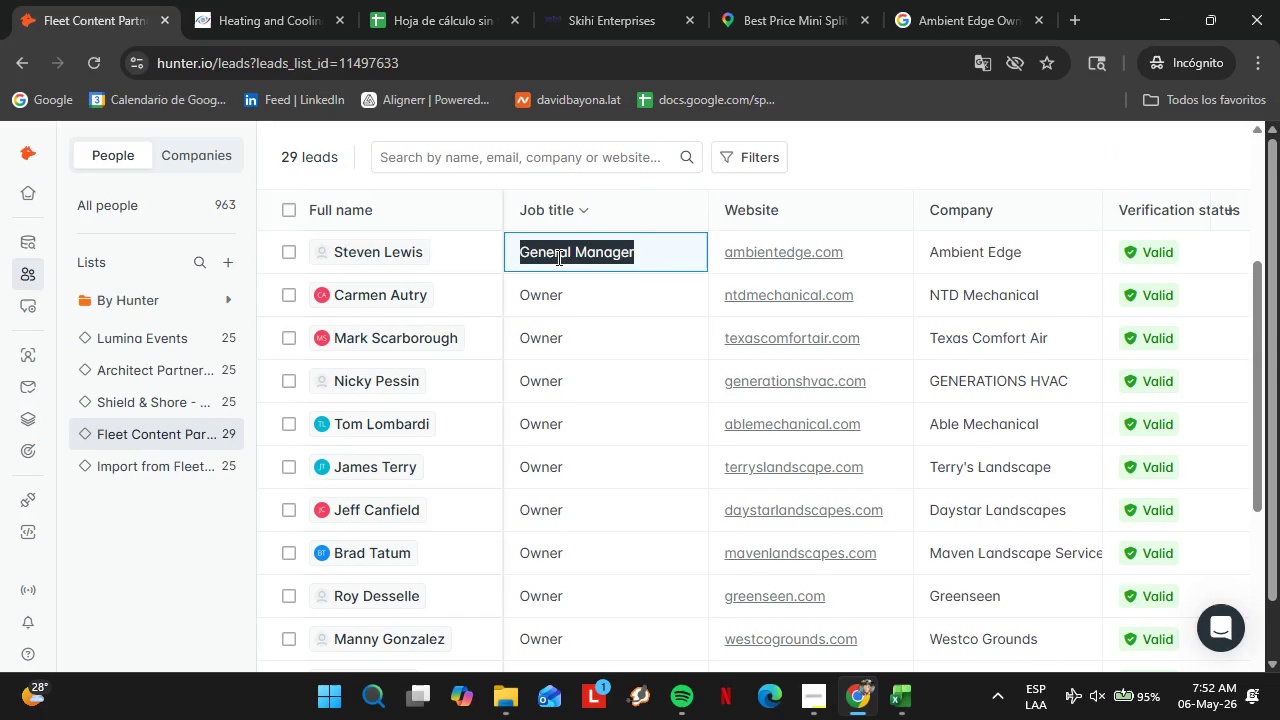 
type(Owner)
 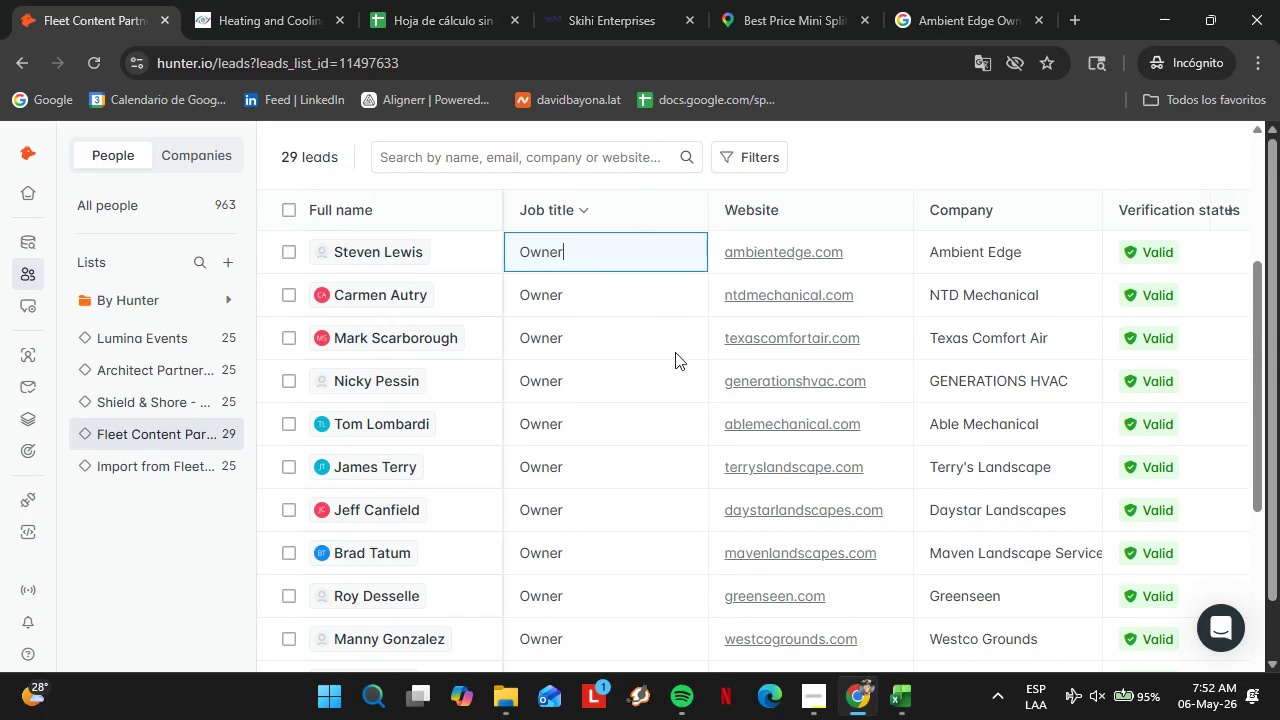 
scroll: coordinate [756, 463], scroll_direction: down, amount: 6.0
 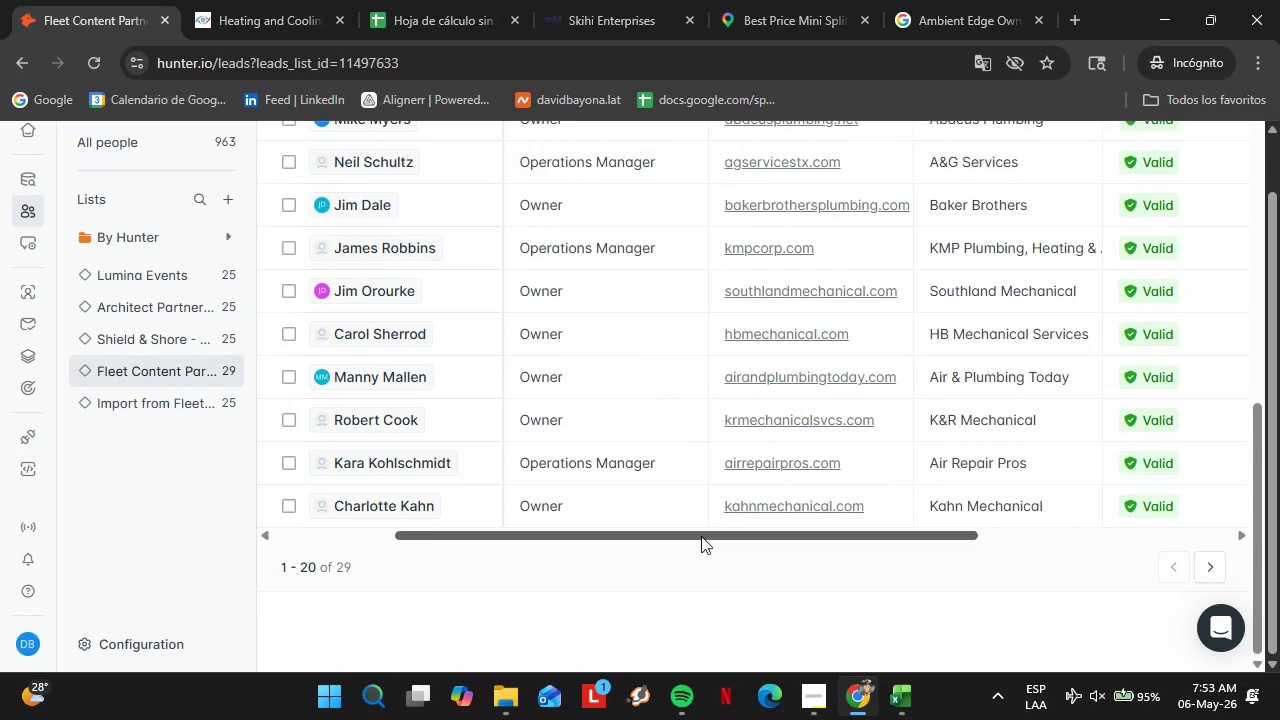 
left_click_drag(start_coordinate=[701, 536], to_coordinate=[1031, 548])
 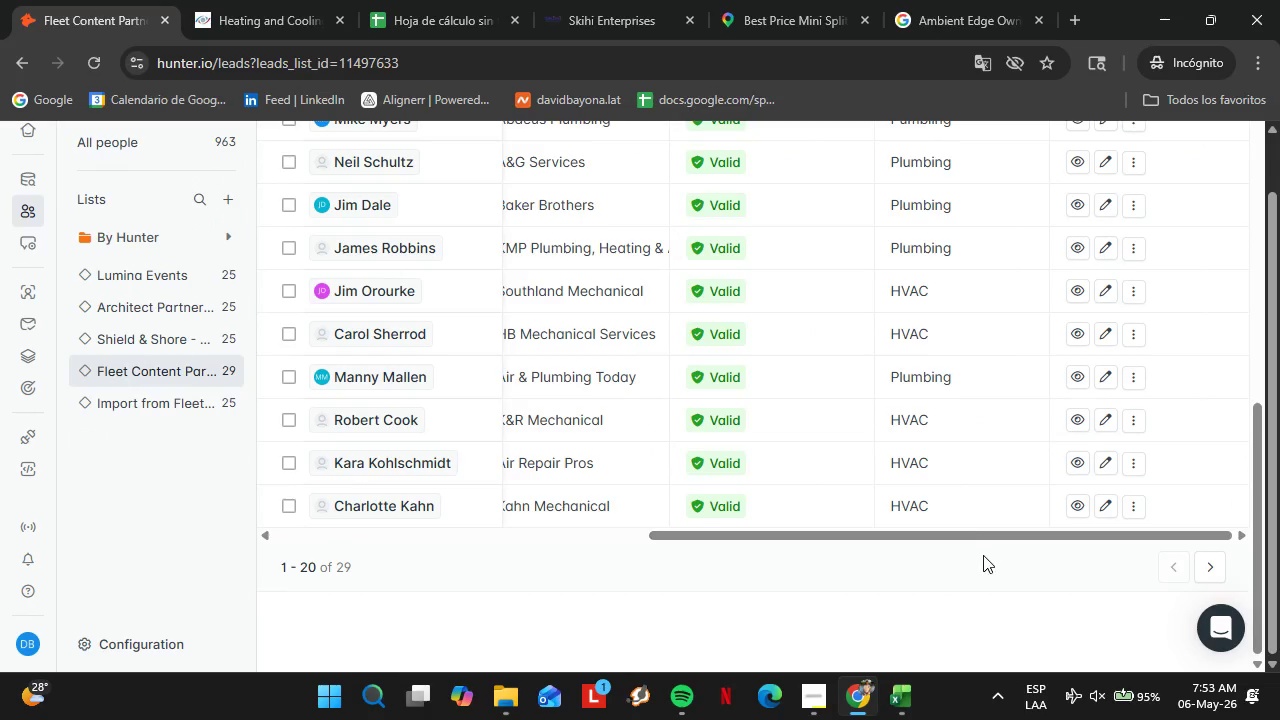 
left_click([983, 555])
 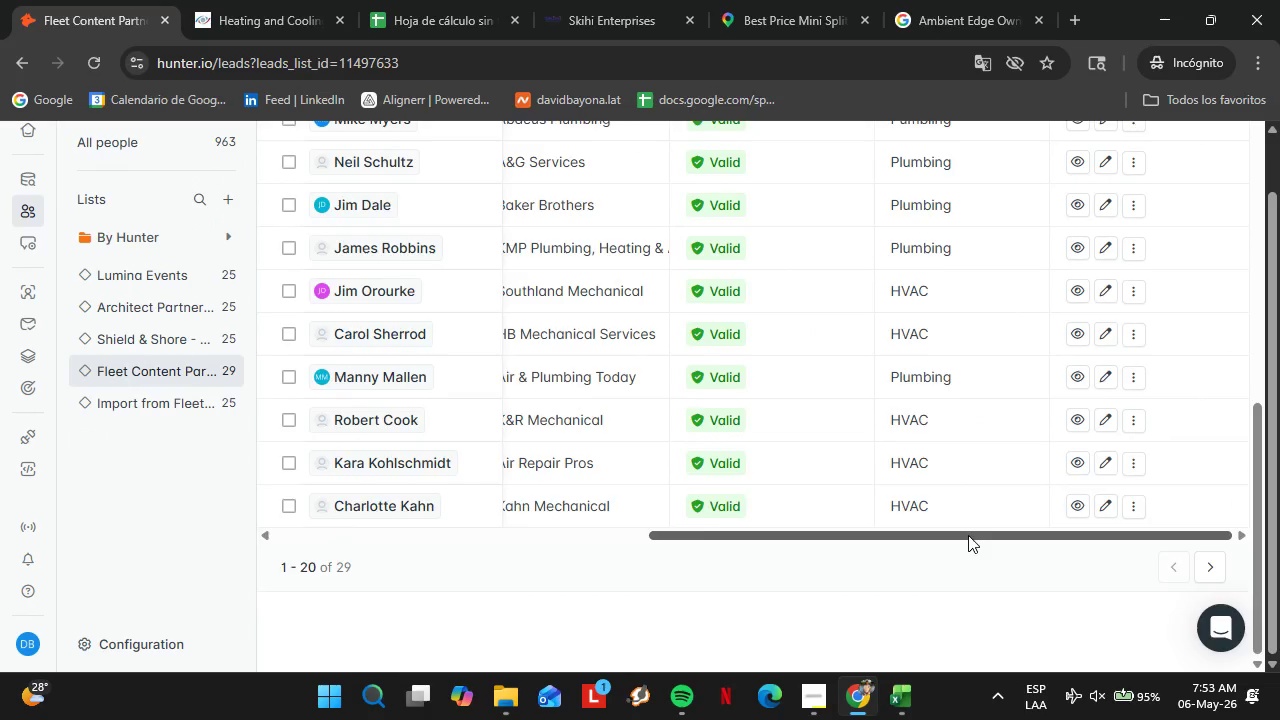 
scroll: coordinate [967, 532], scroll_direction: up, amount: 8.0
 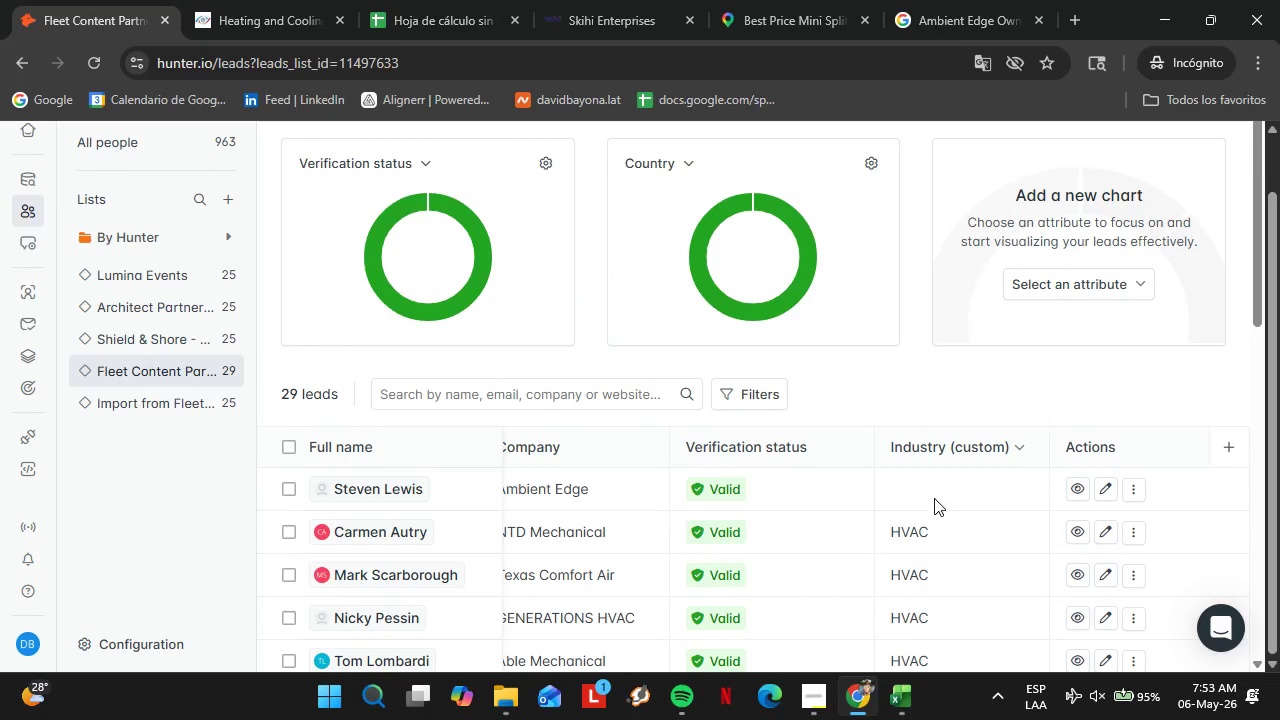 
double_click([934, 498])
 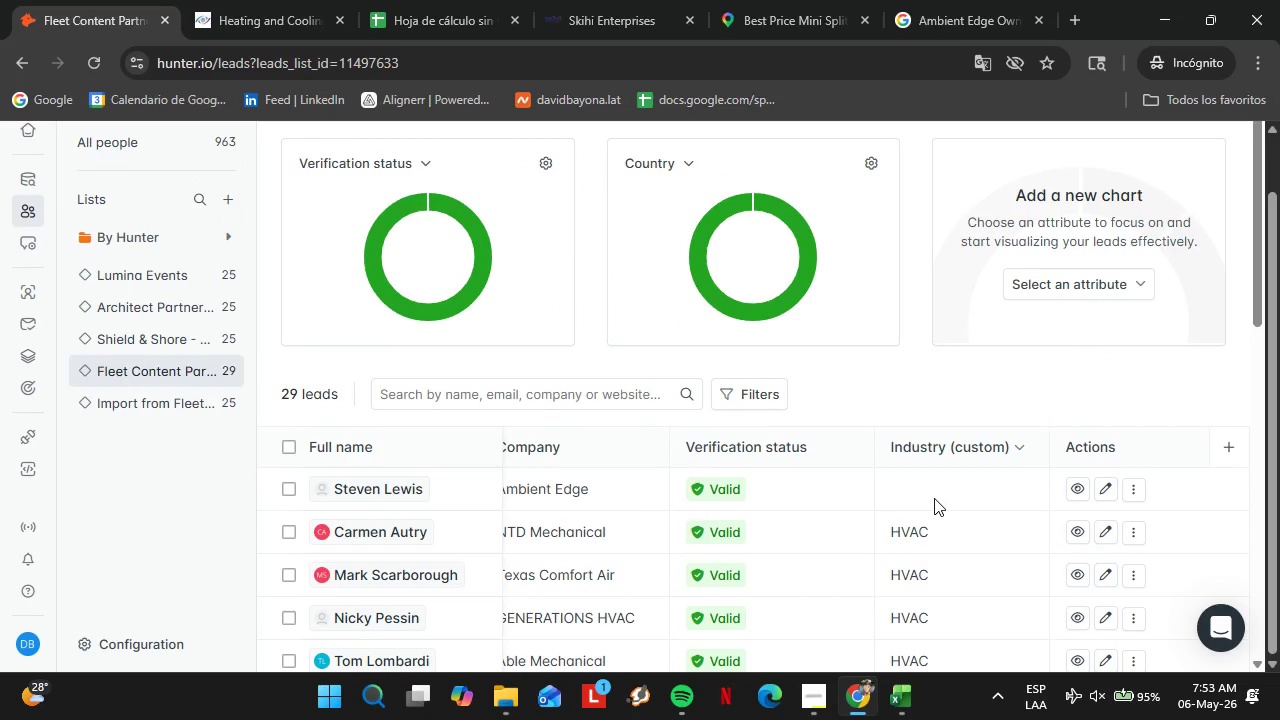 
triple_click([934, 498])
 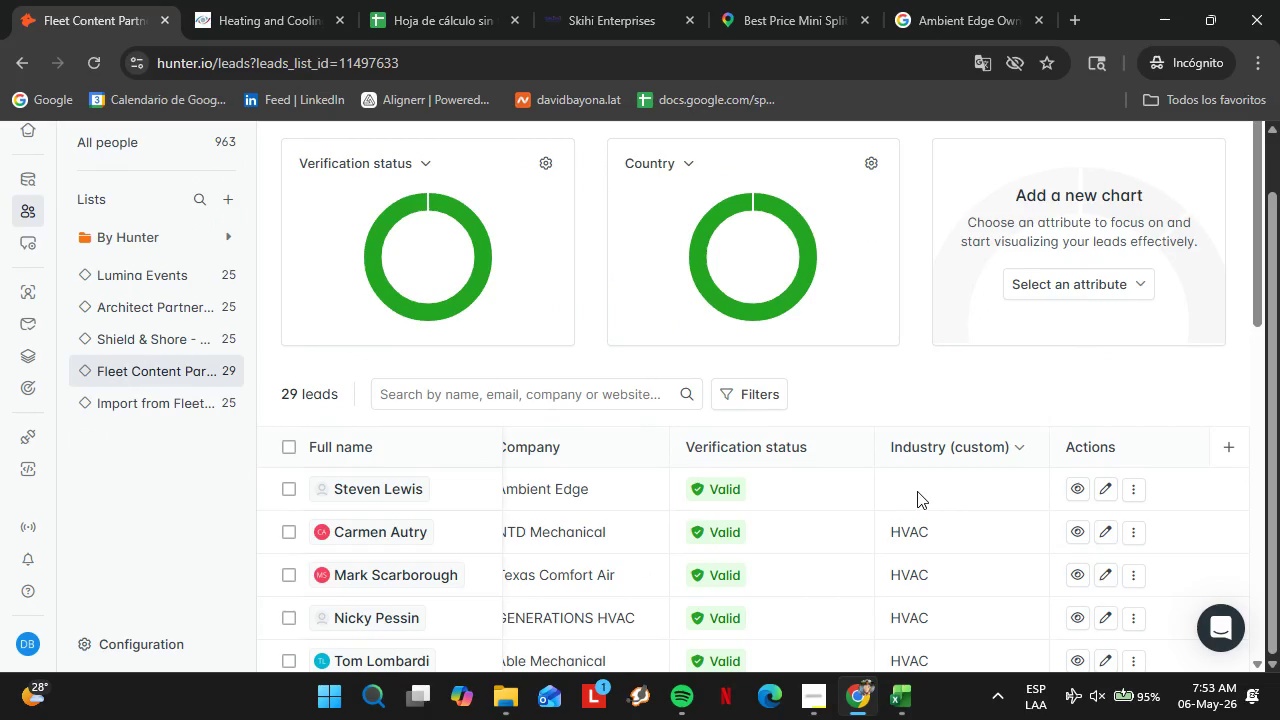 
triple_click([917, 491])
 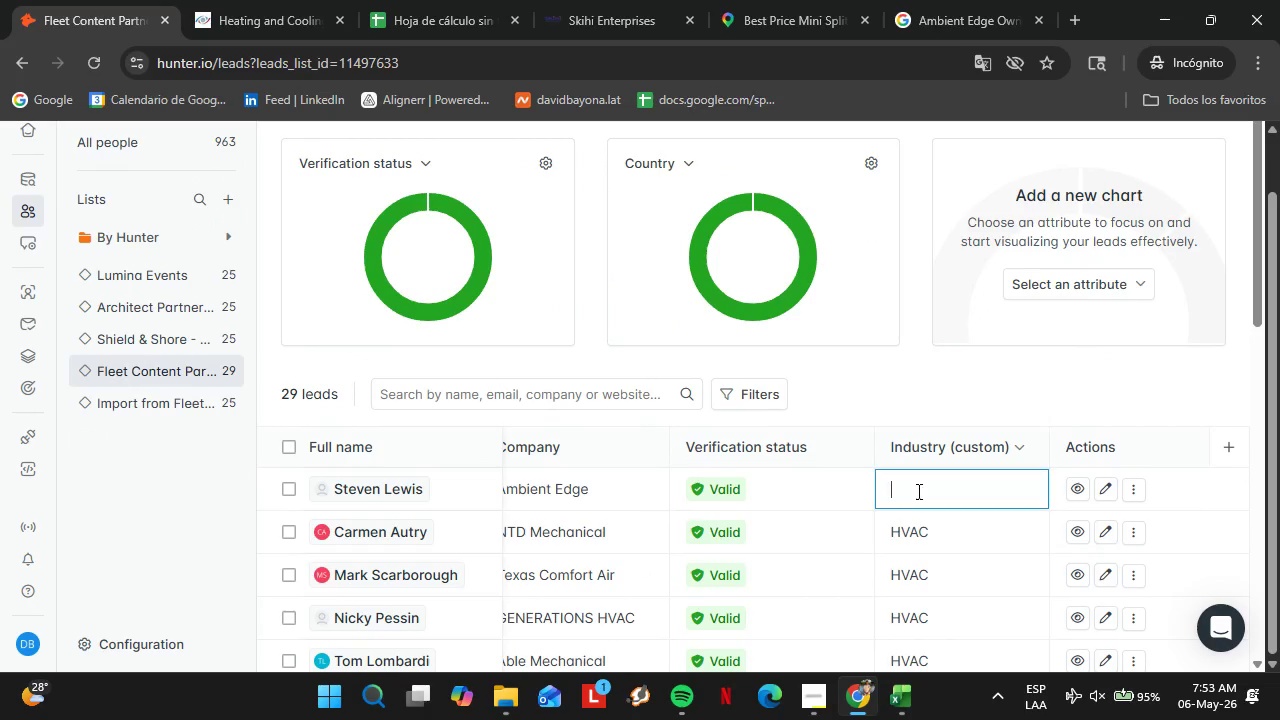 
triple_click([917, 491])
 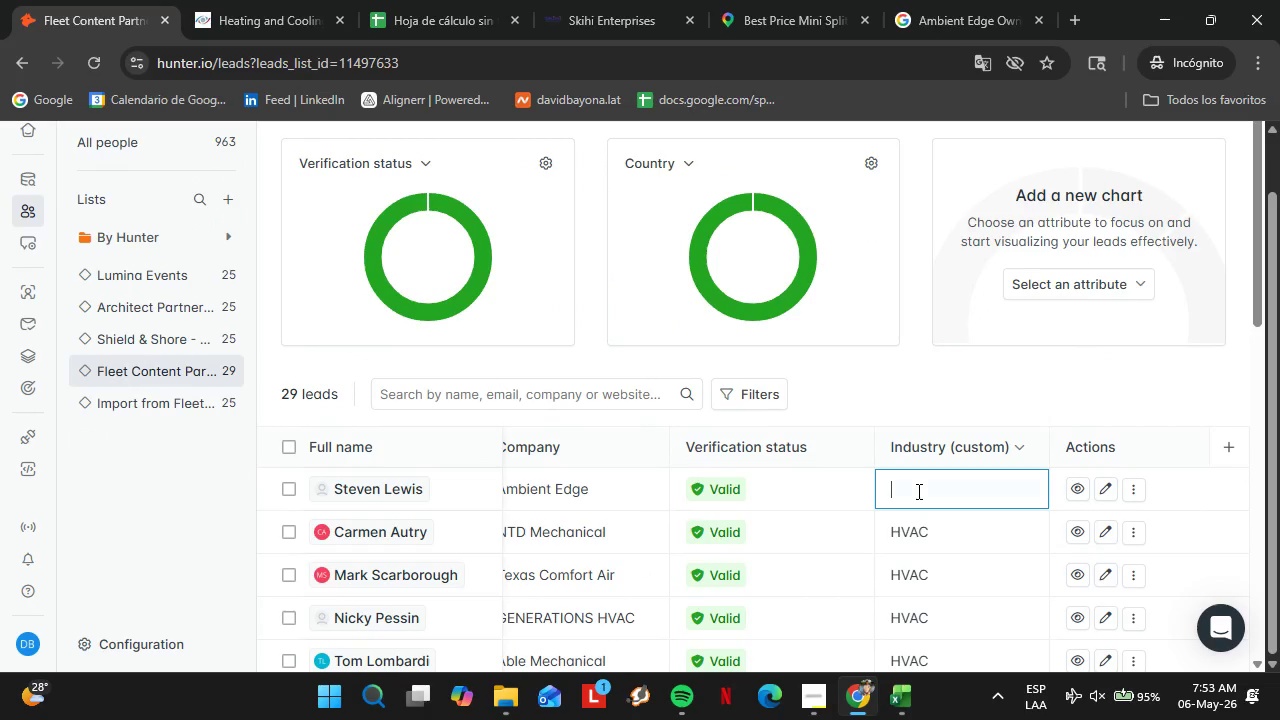 
triple_click([917, 491])
 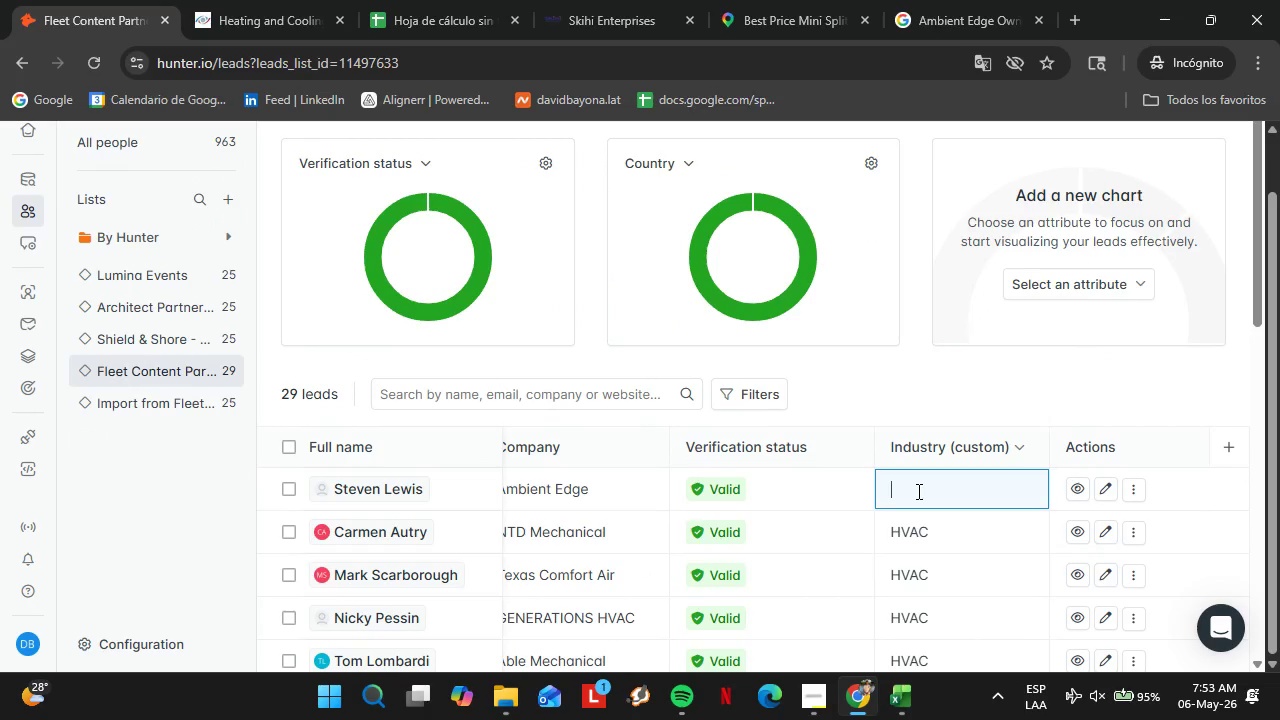 
triple_click([917, 491])
 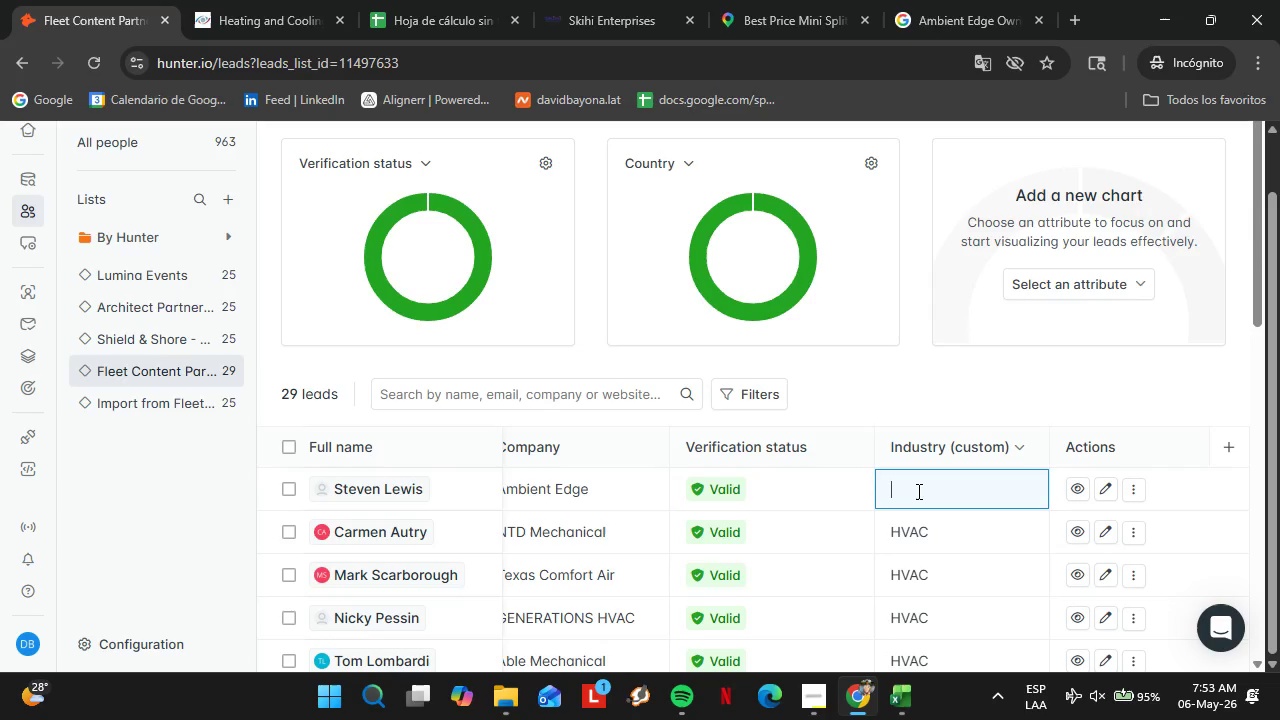 
type(HVAC)
 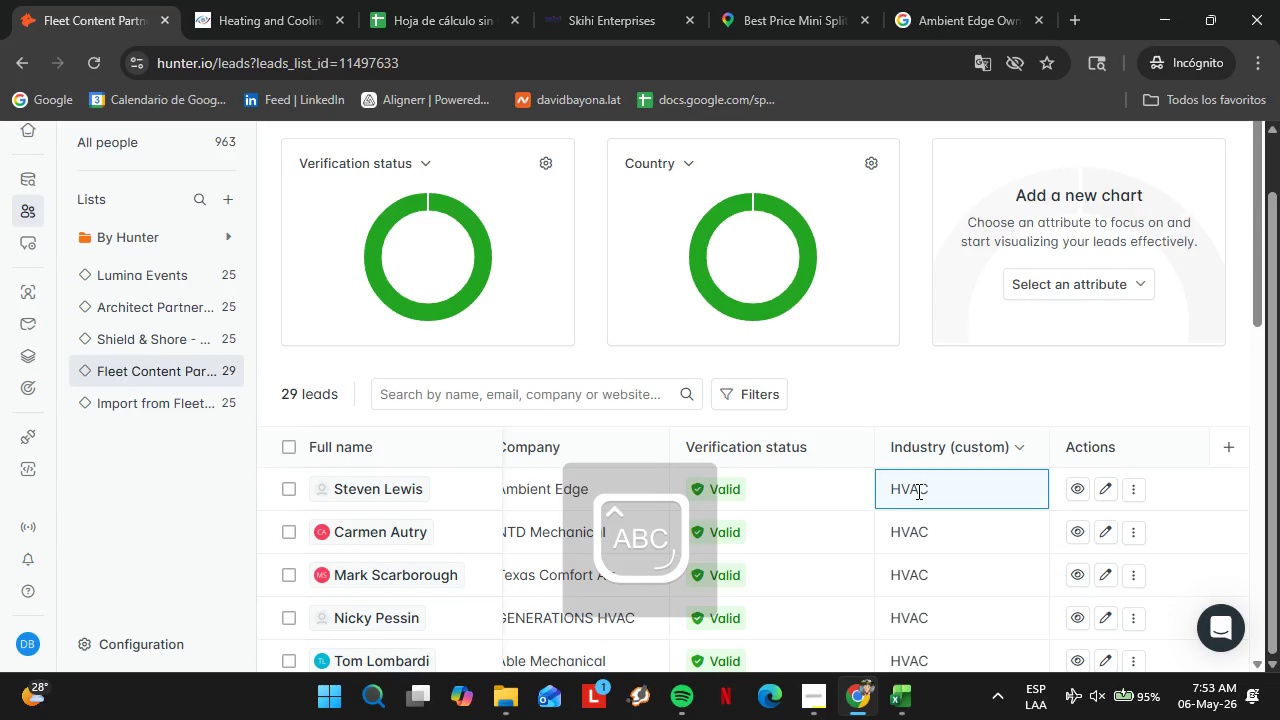 
key(Enter)
 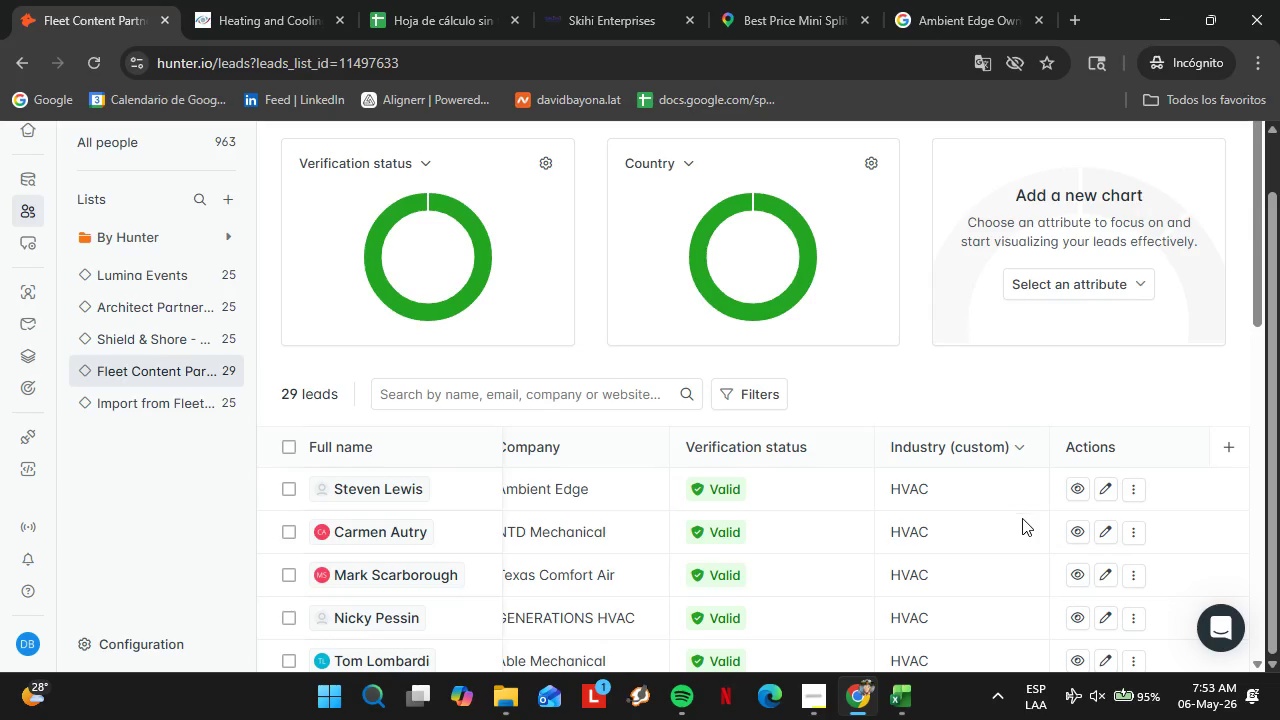 
wait(31.8)
 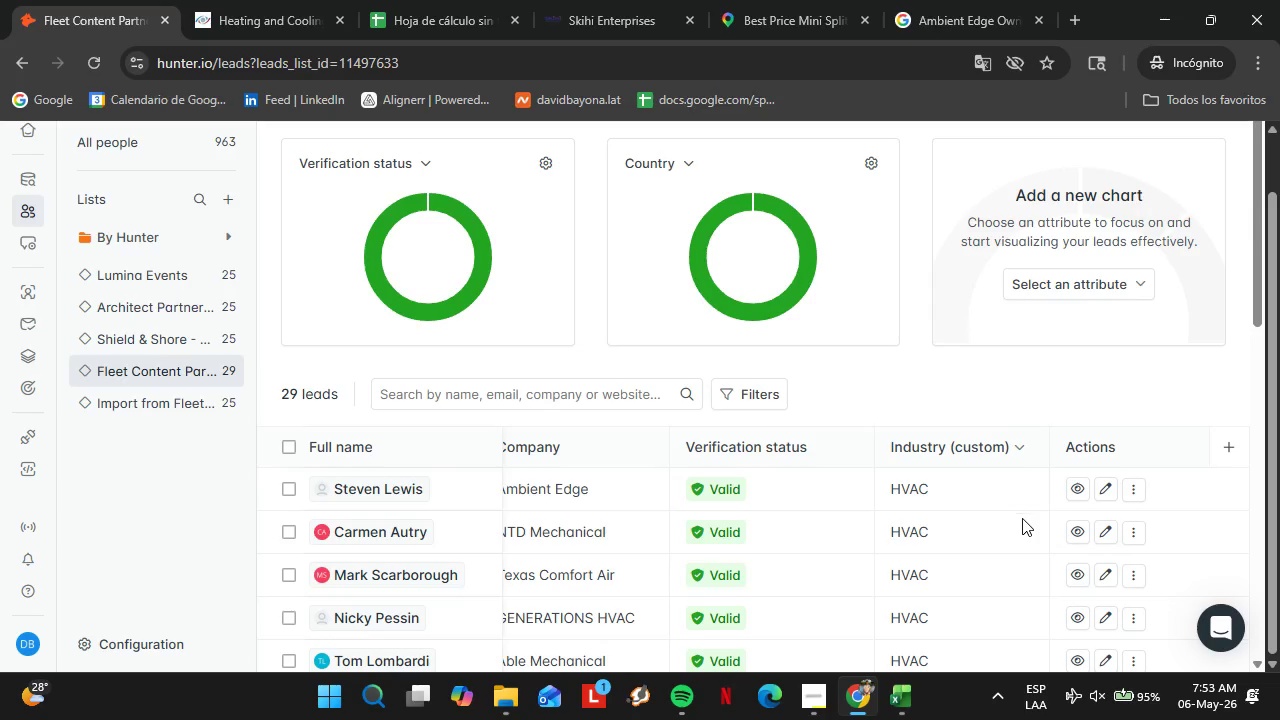 
scroll: coordinate [664, 464], scroll_direction: down, amount: 7.0
 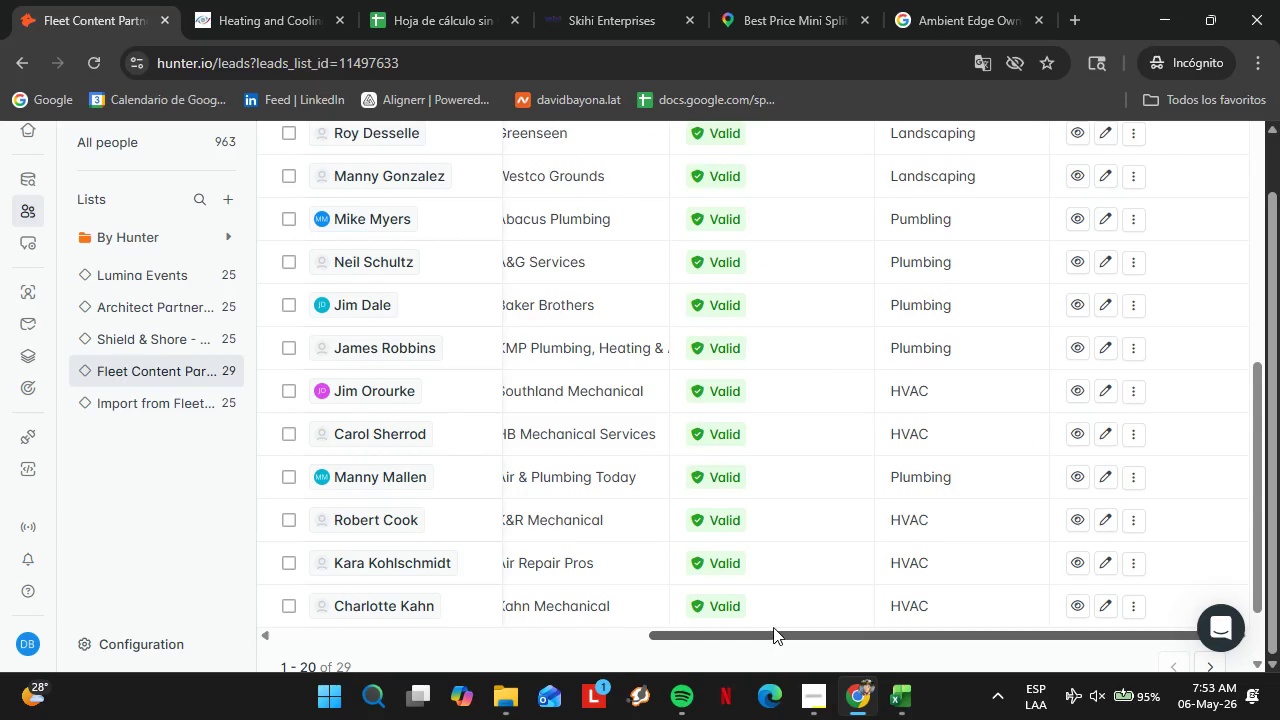 
scroll: coordinate [806, 580], scroll_direction: up, amount: 3.0
 